 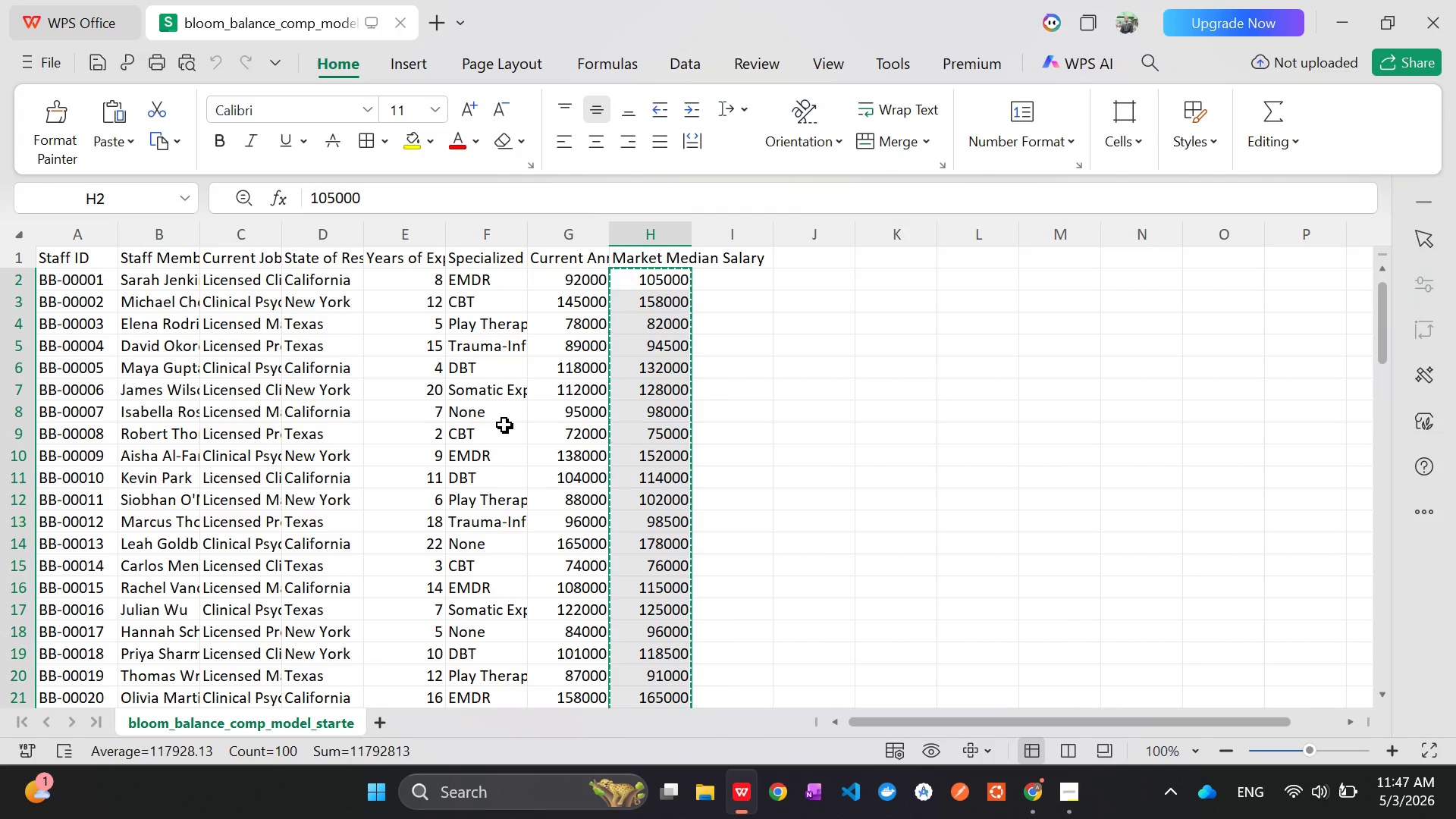 
key(Alt+AltLeft)
 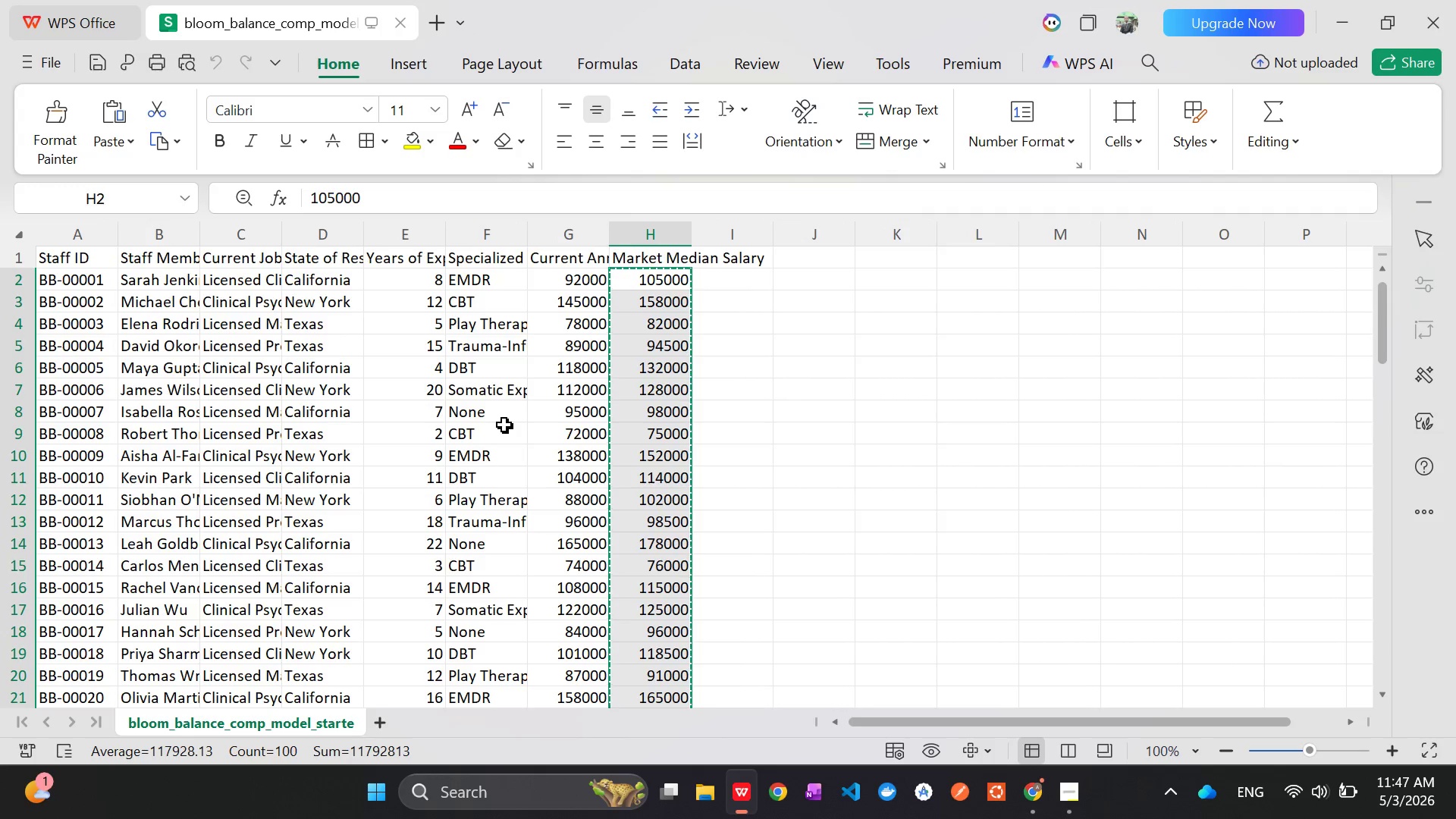 
key(Alt+Tab)
 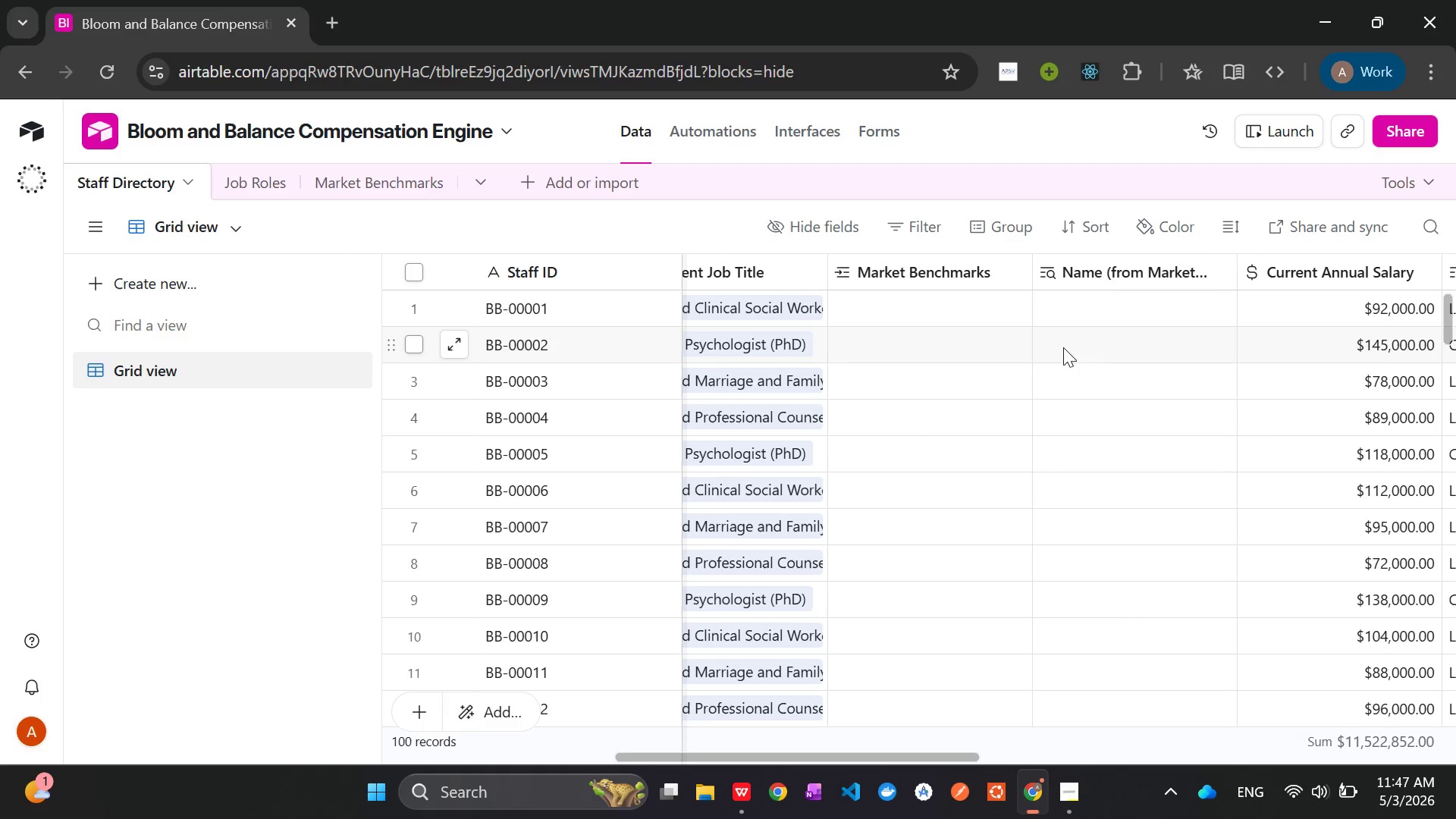 
wait(5.61)
 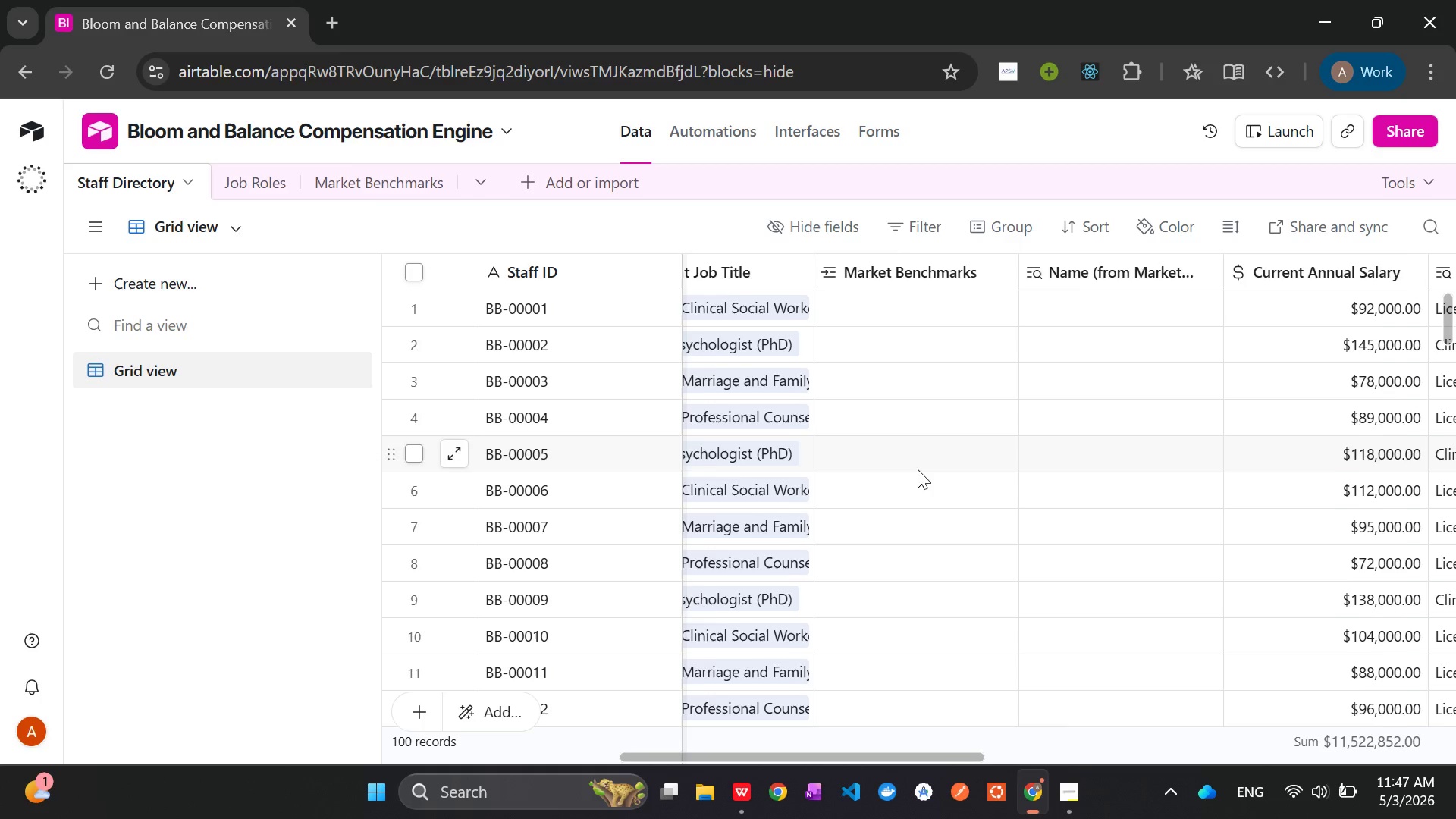 
right_click([1090, 267])
 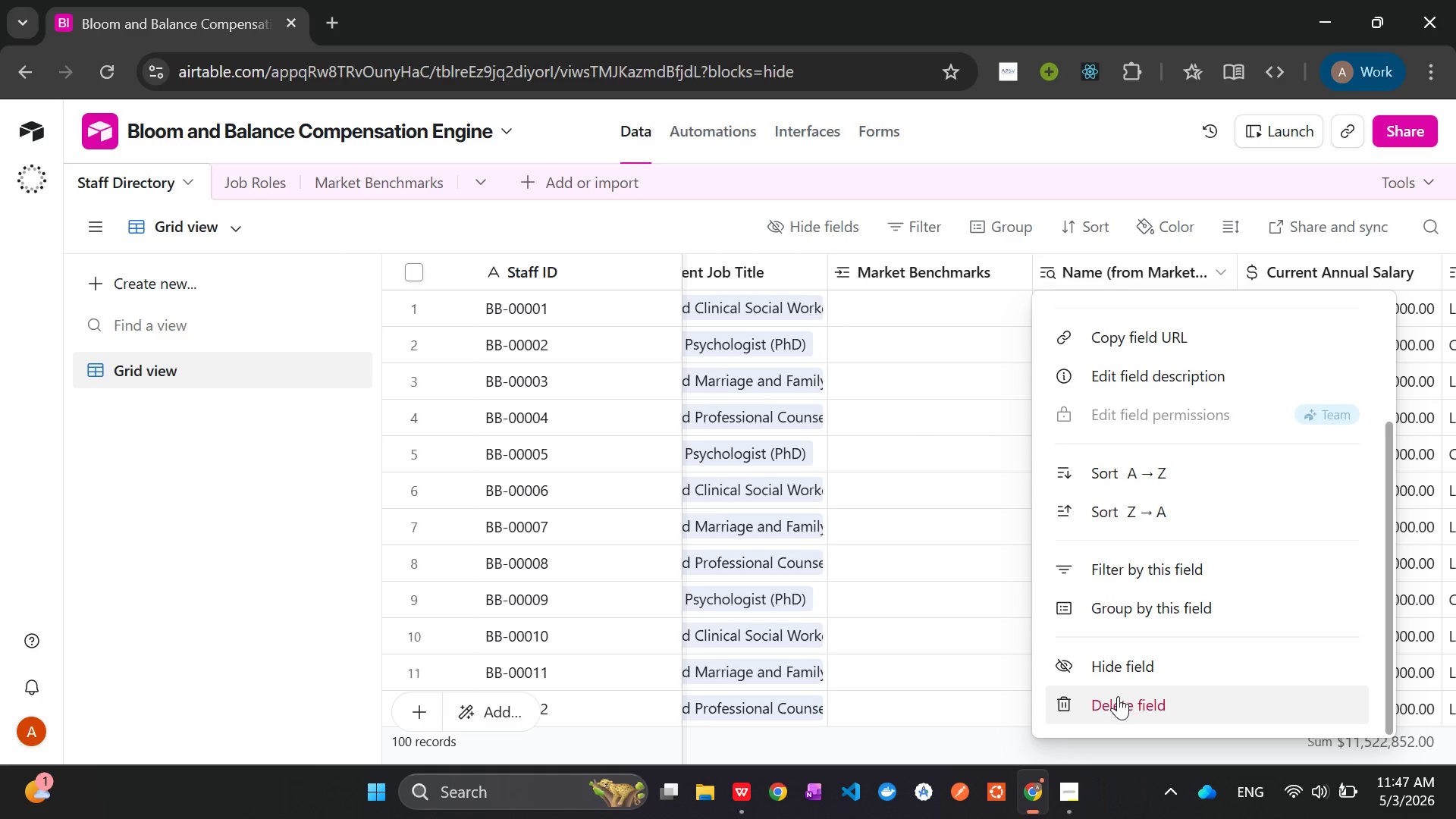 
left_click([1118, 698])
 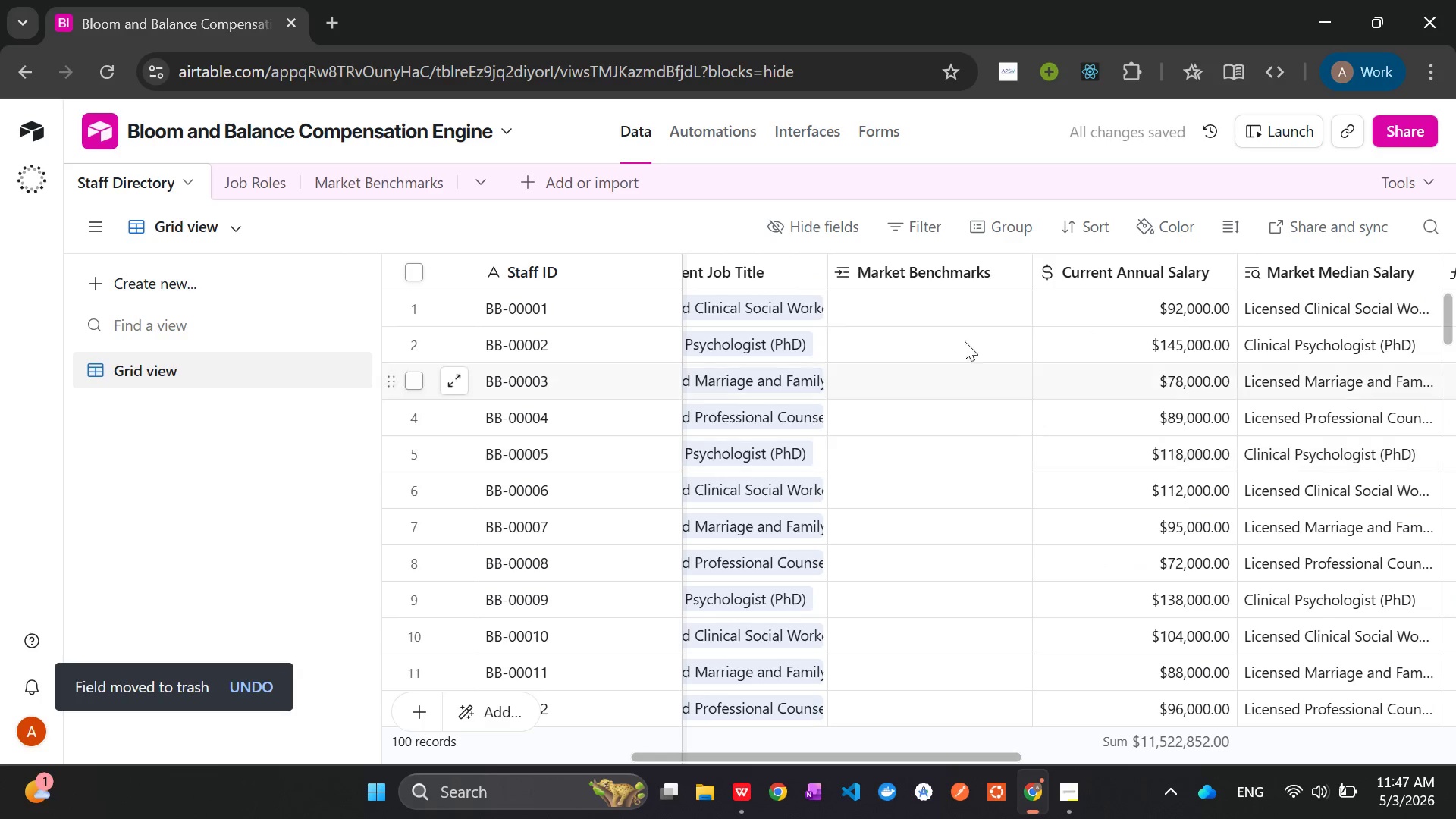 
wait(5.34)
 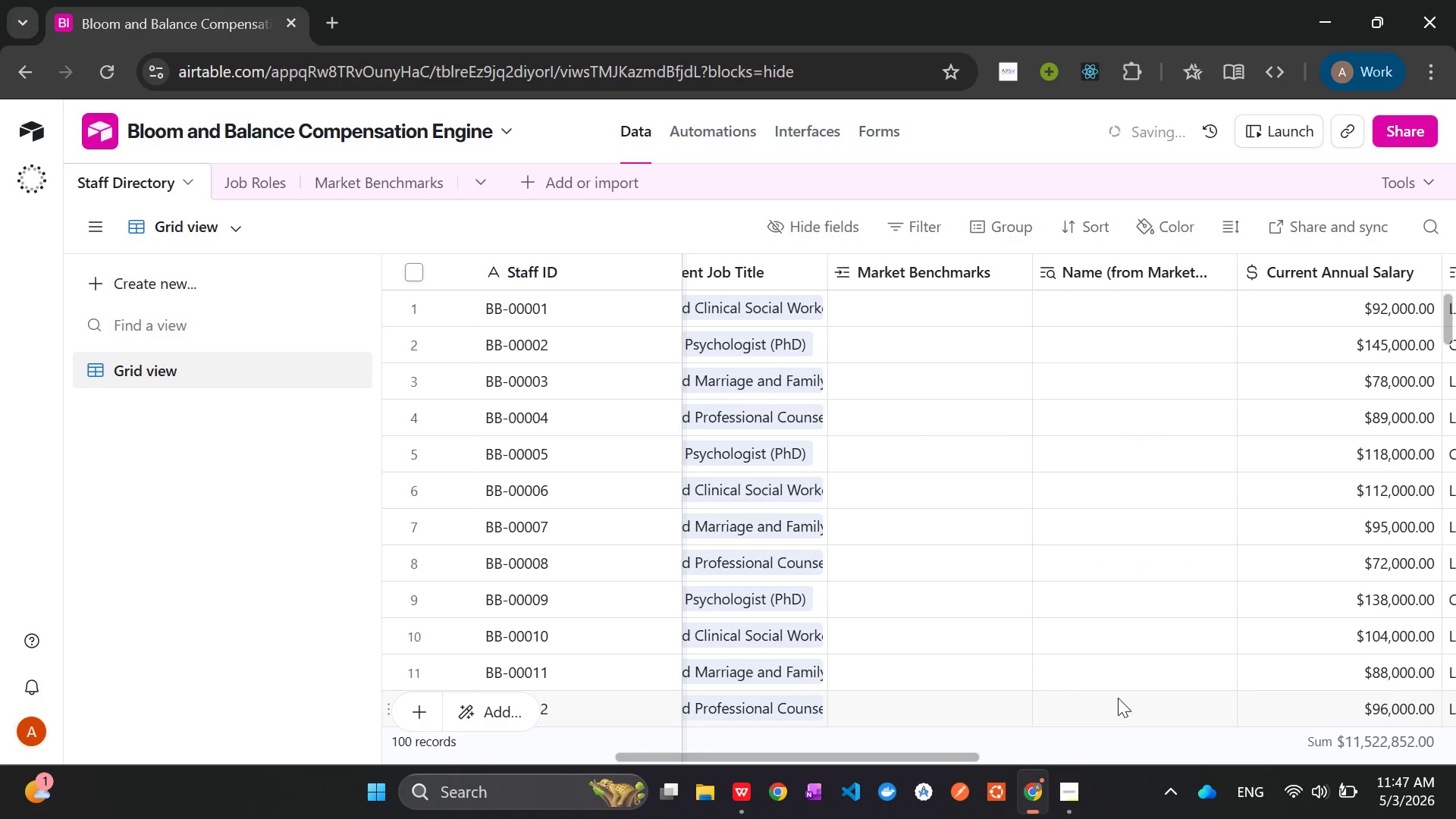 
left_click([927, 312])
 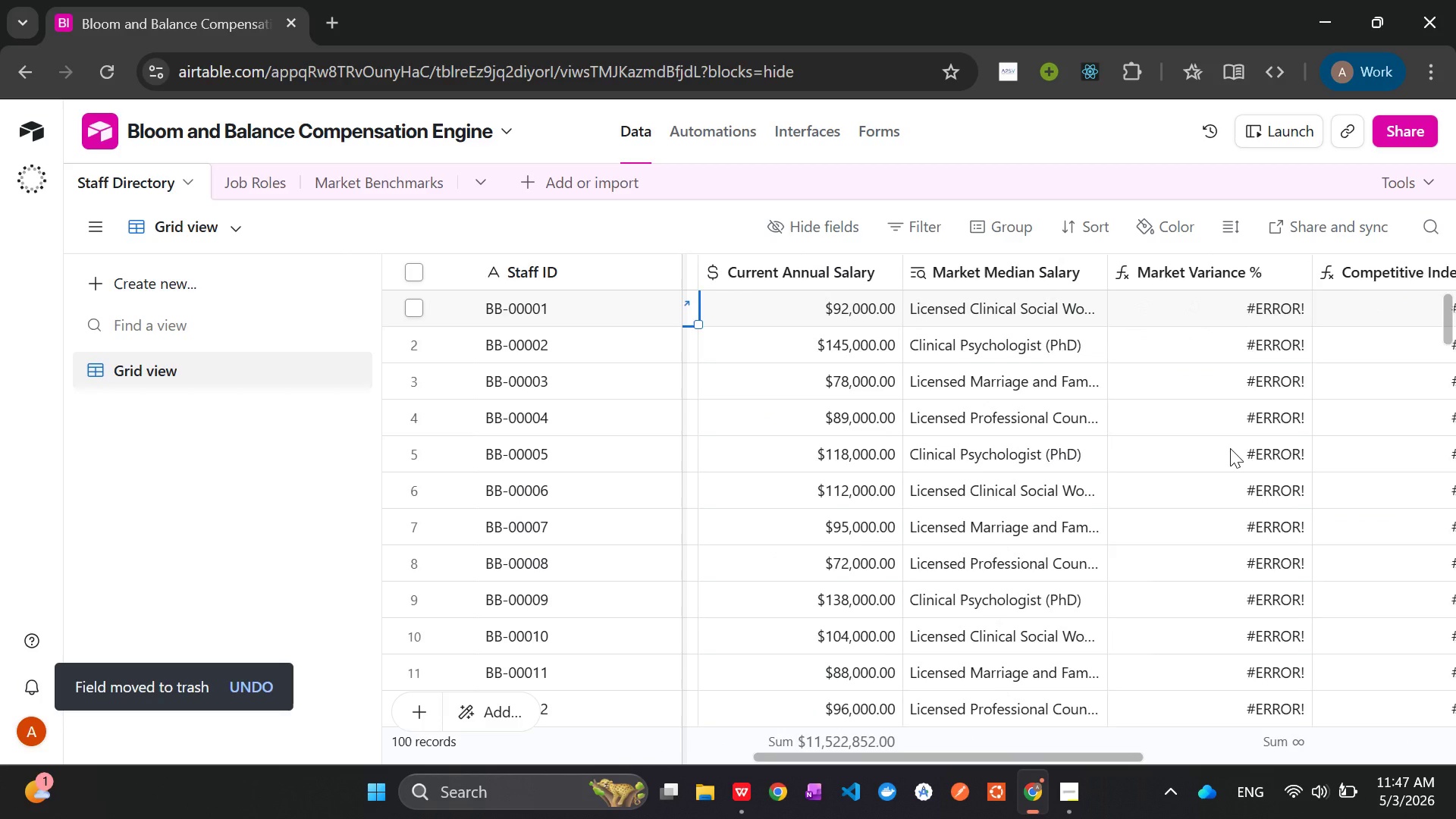 
wait(6.16)
 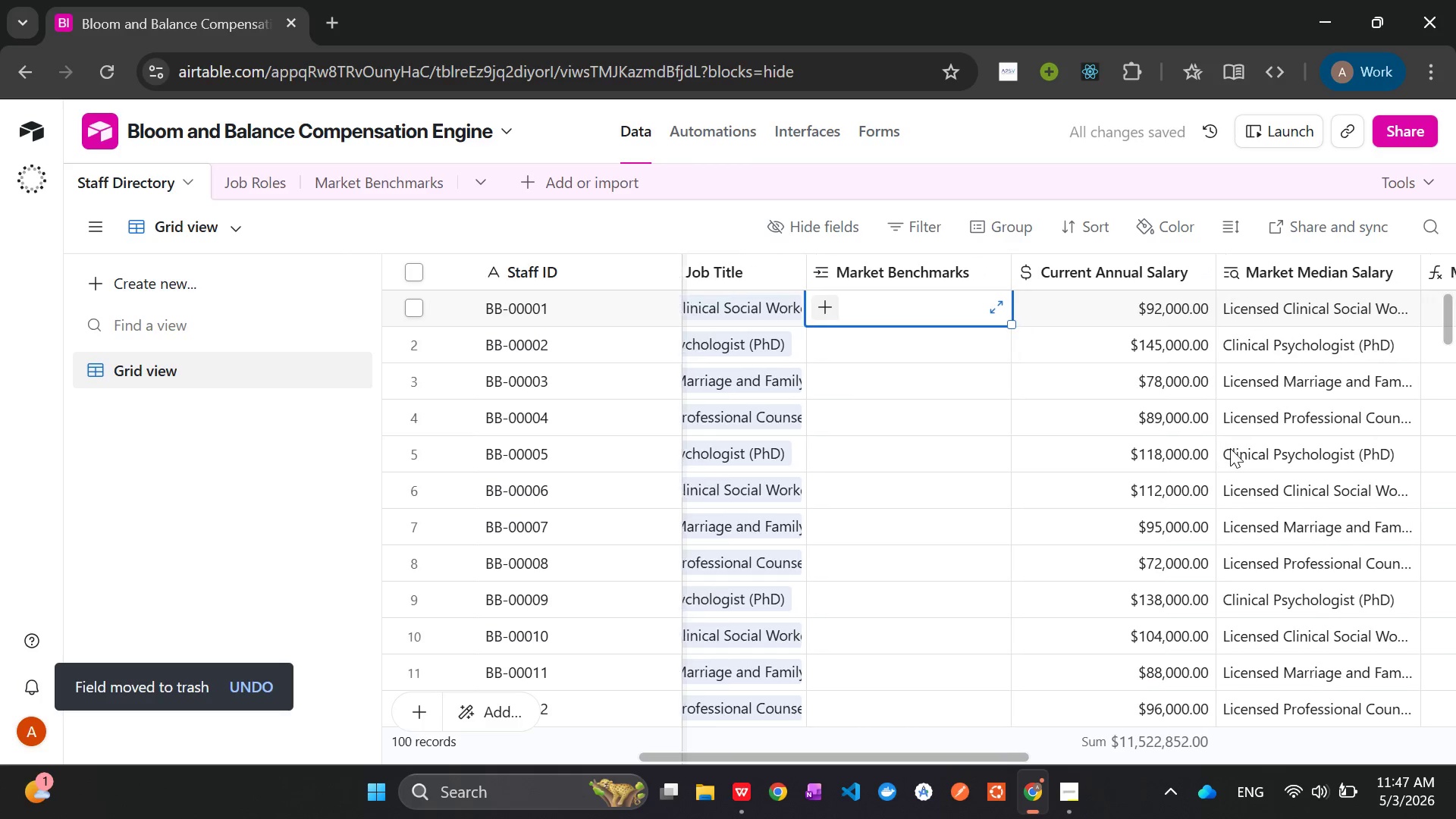 
left_click([355, 176])
 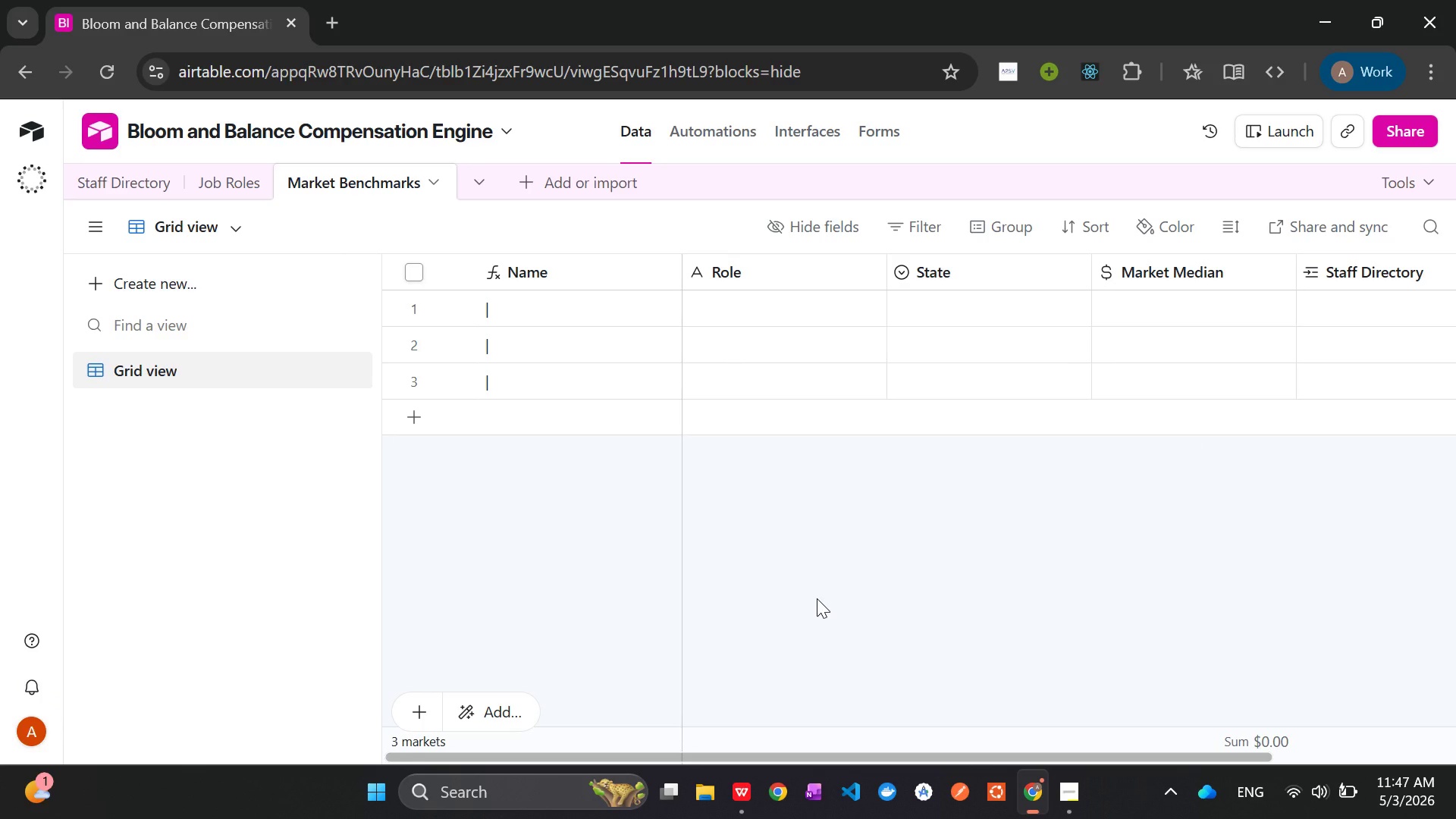 
wait(7.42)
 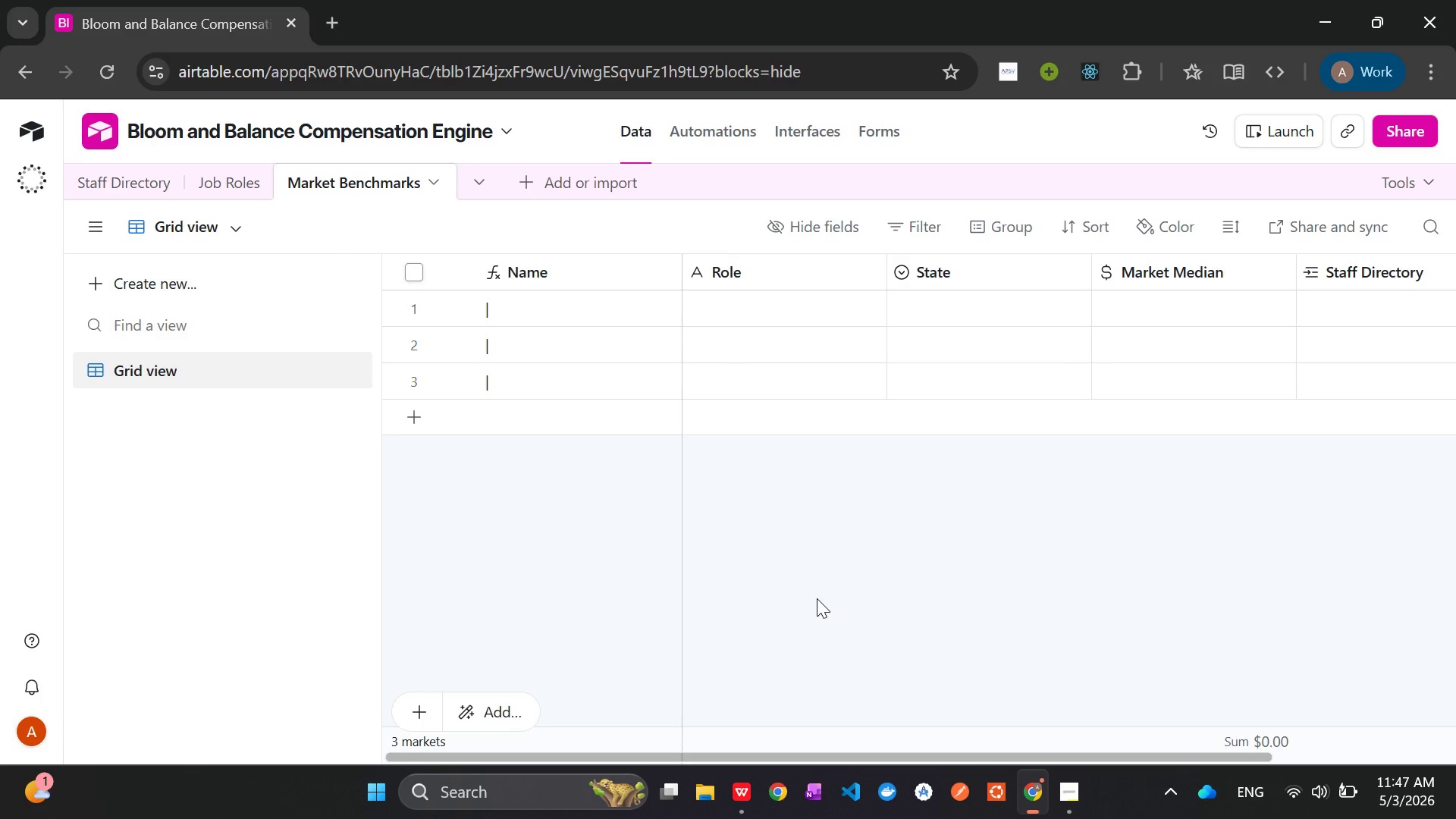 
left_click([968, 305])
 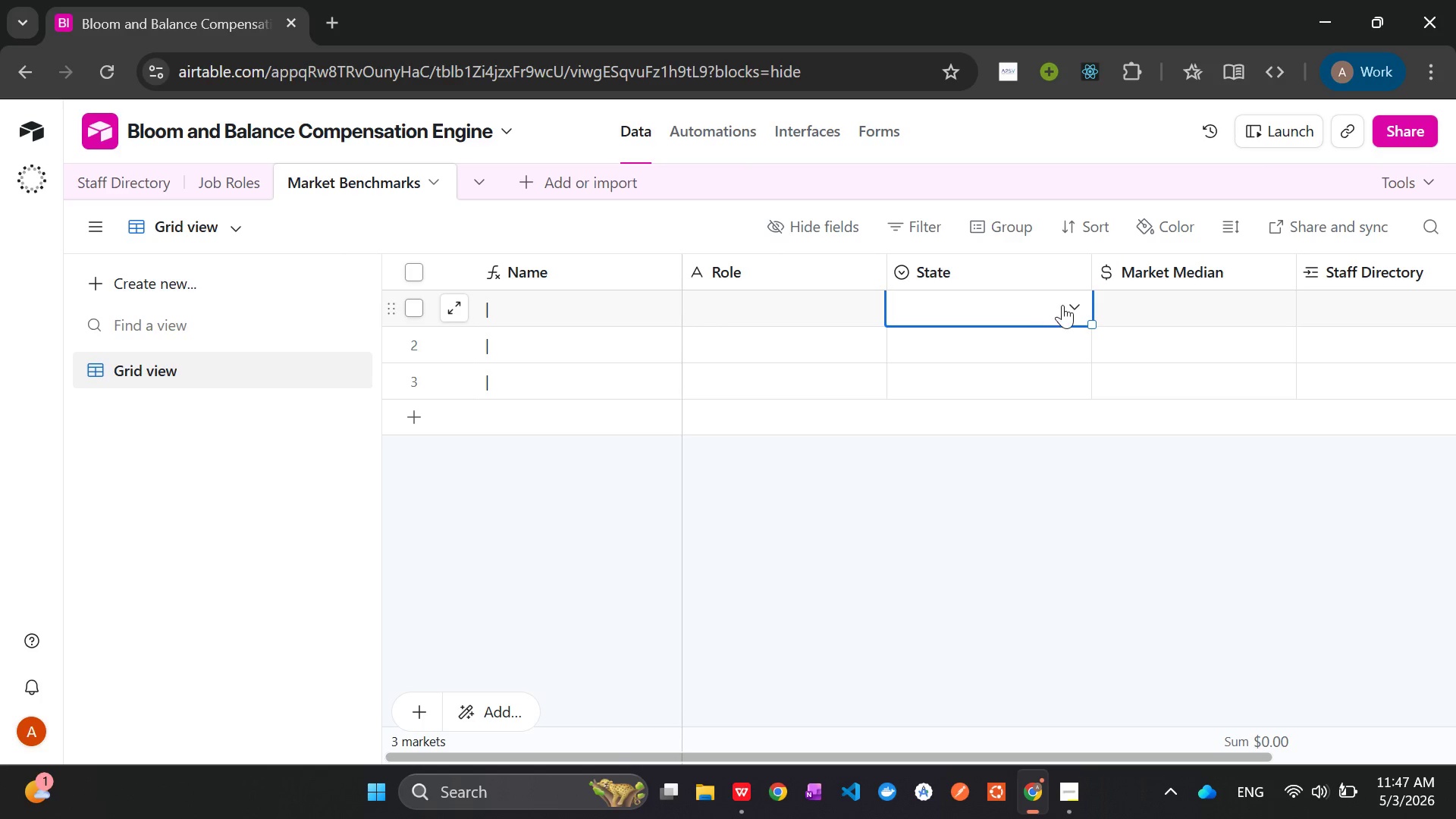 
left_click([1062, 305])
 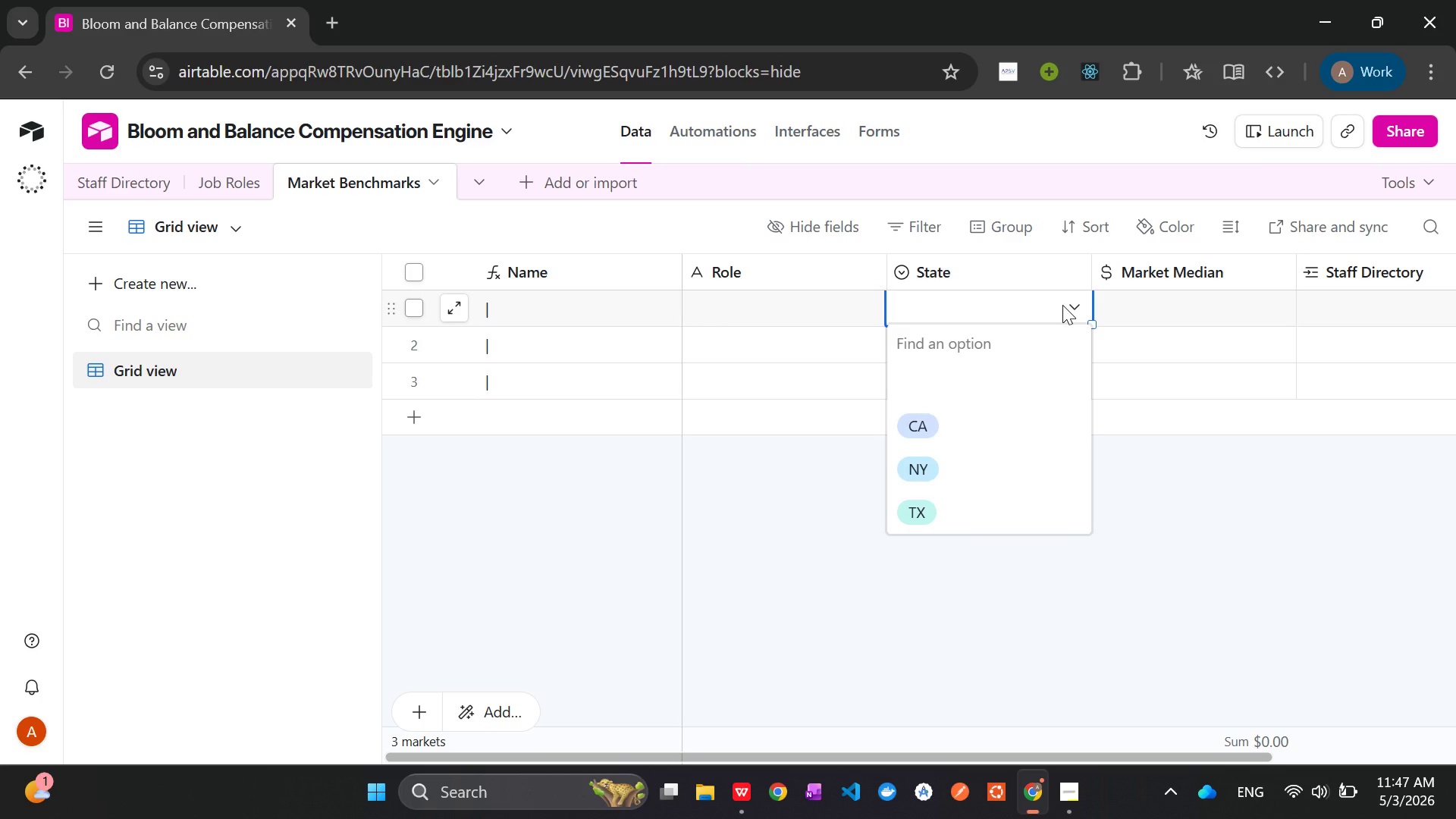 
left_click([1062, 305])
 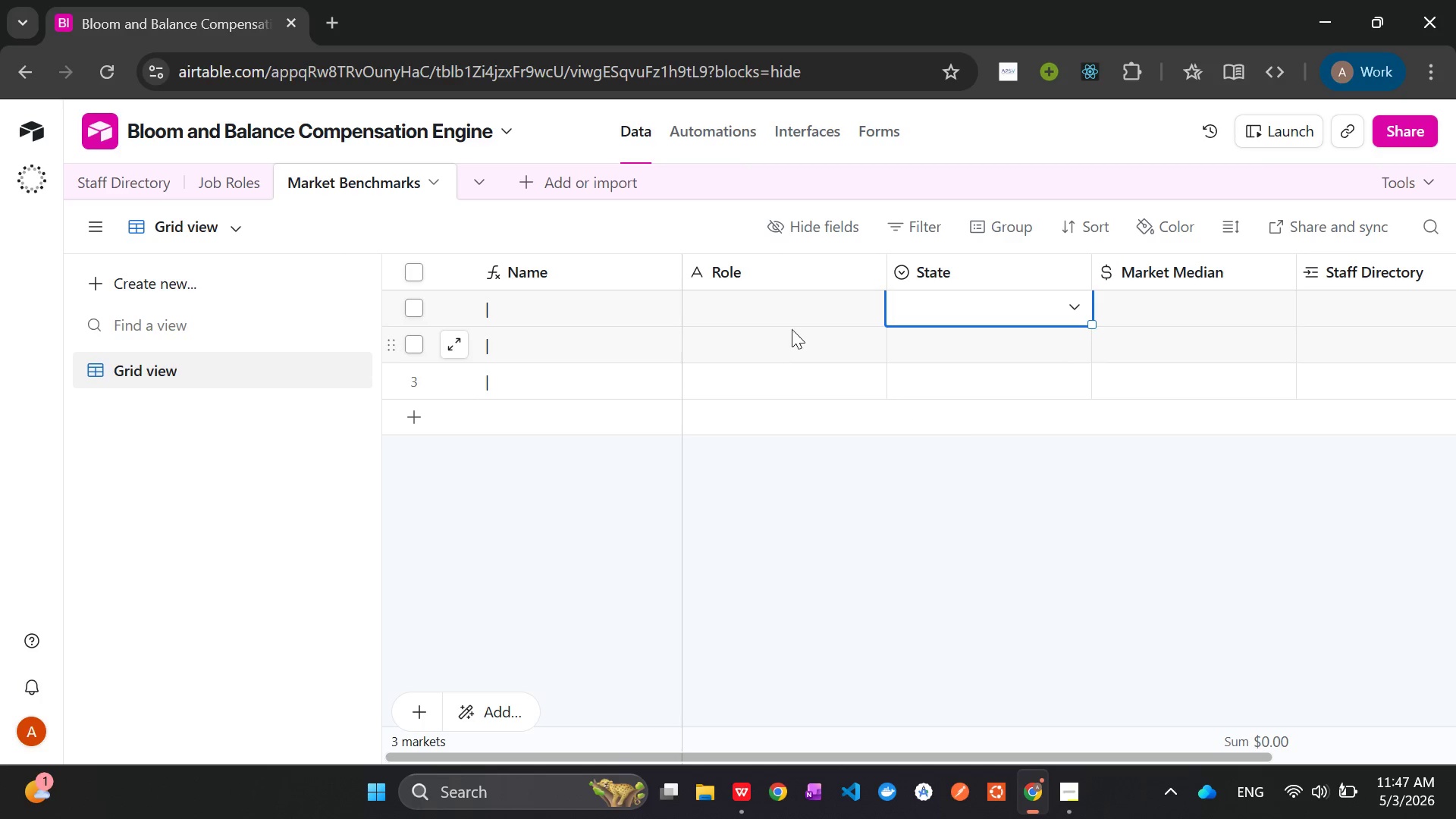 
left_click([787, 315])
 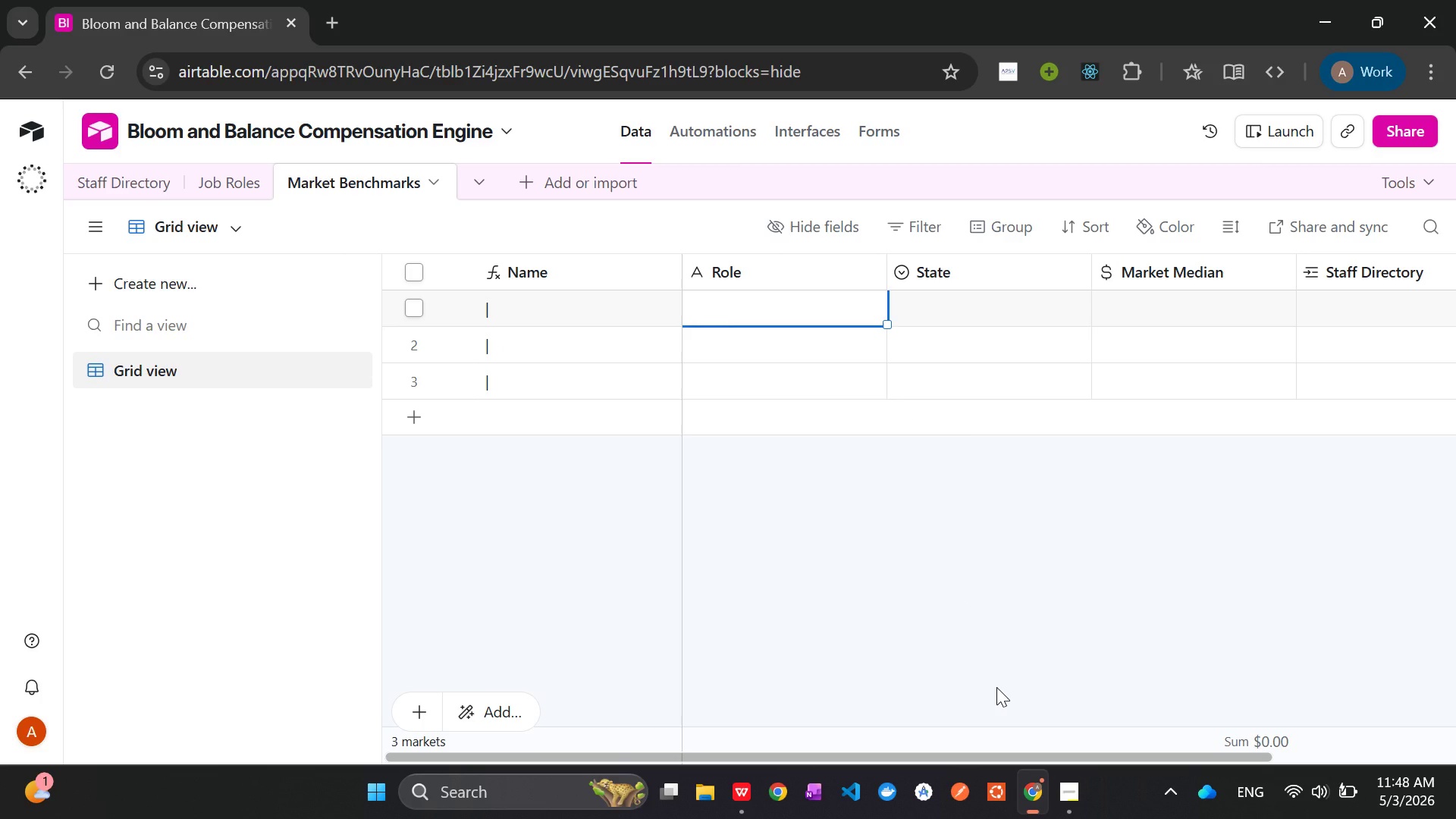 
wait(11.36)
 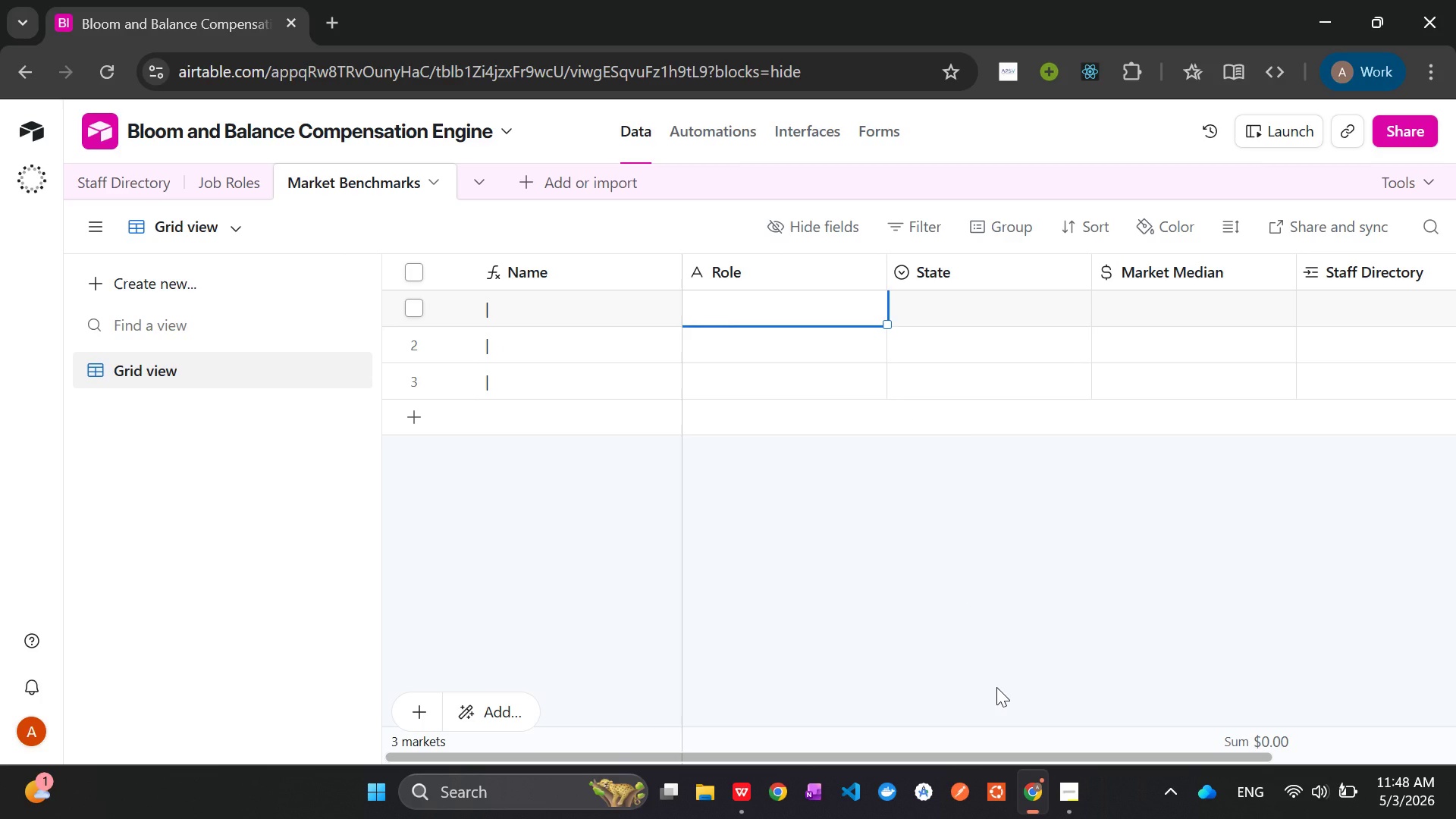 
left_click([112, 180])
 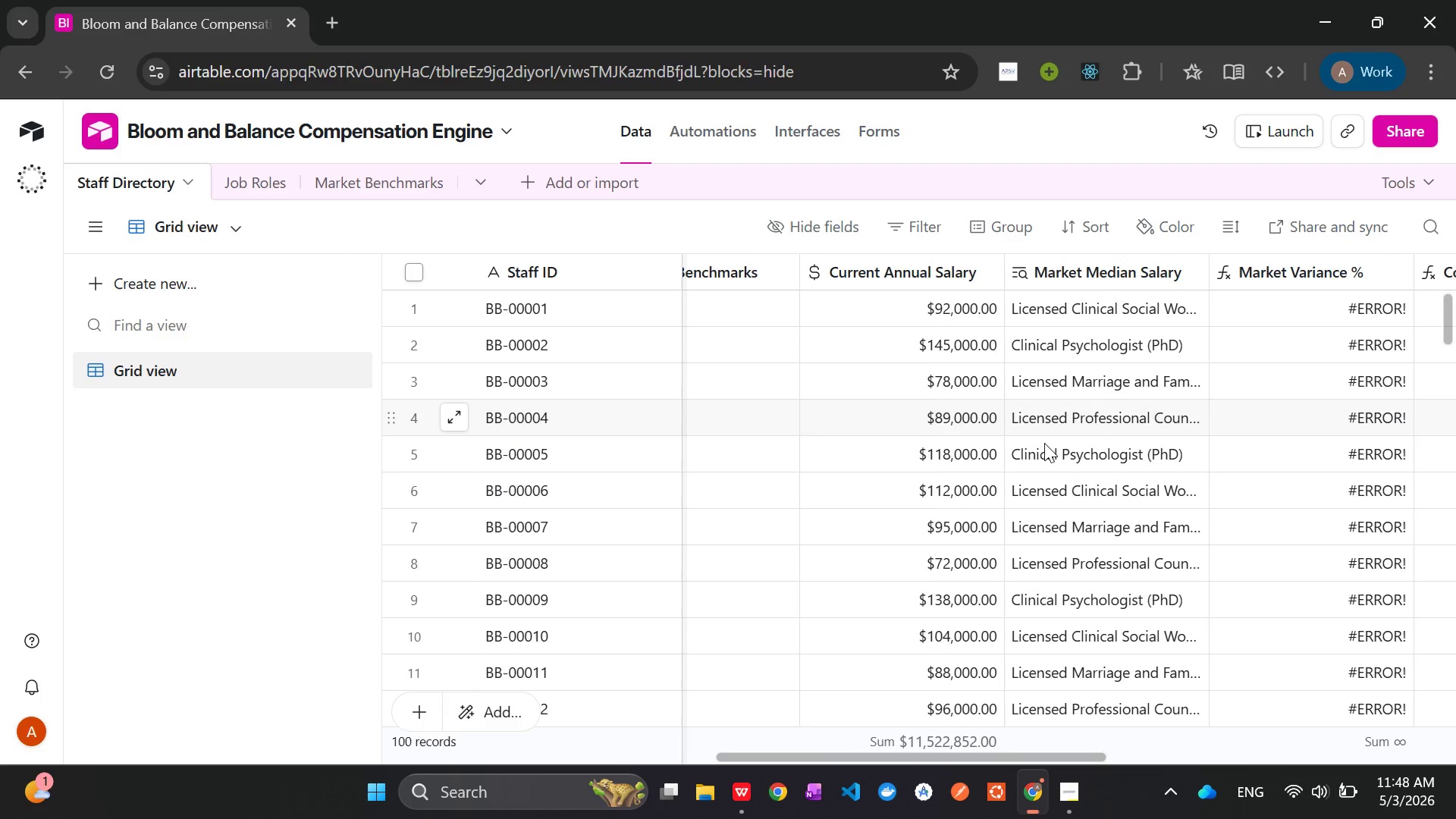 
wait(7.53)
 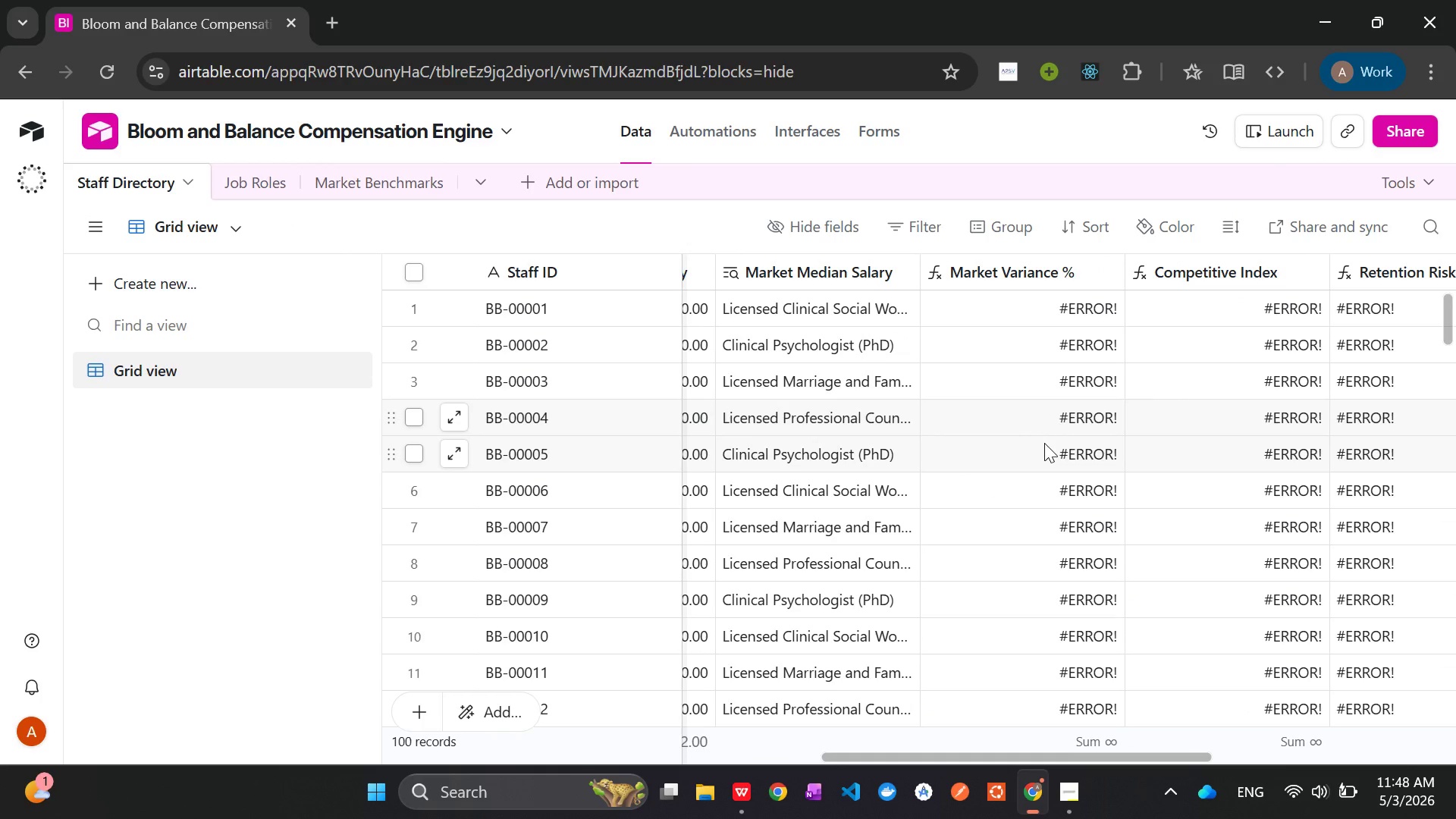 
left_click([1145, 278])
 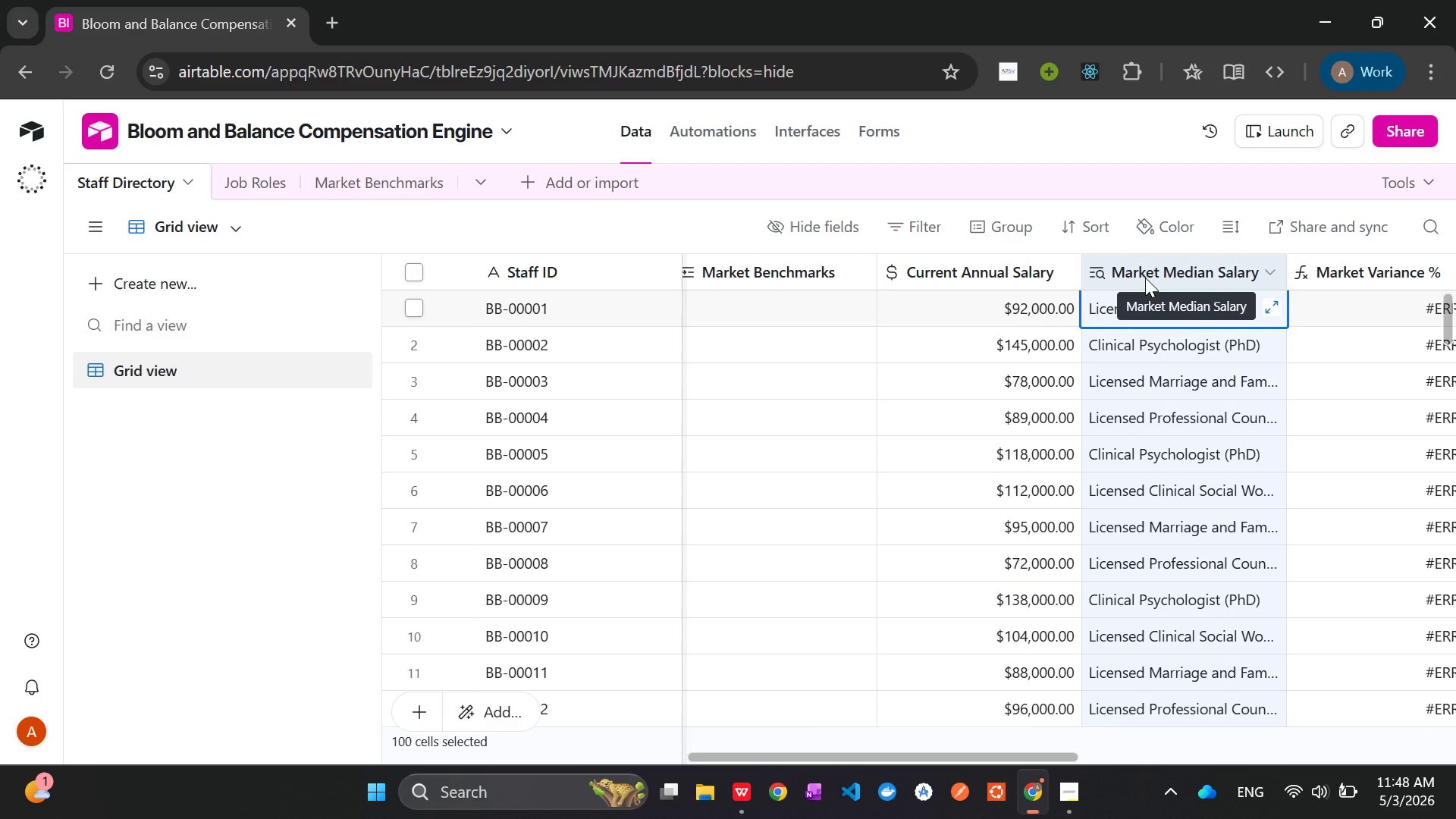 
right_click([1145, 278])
 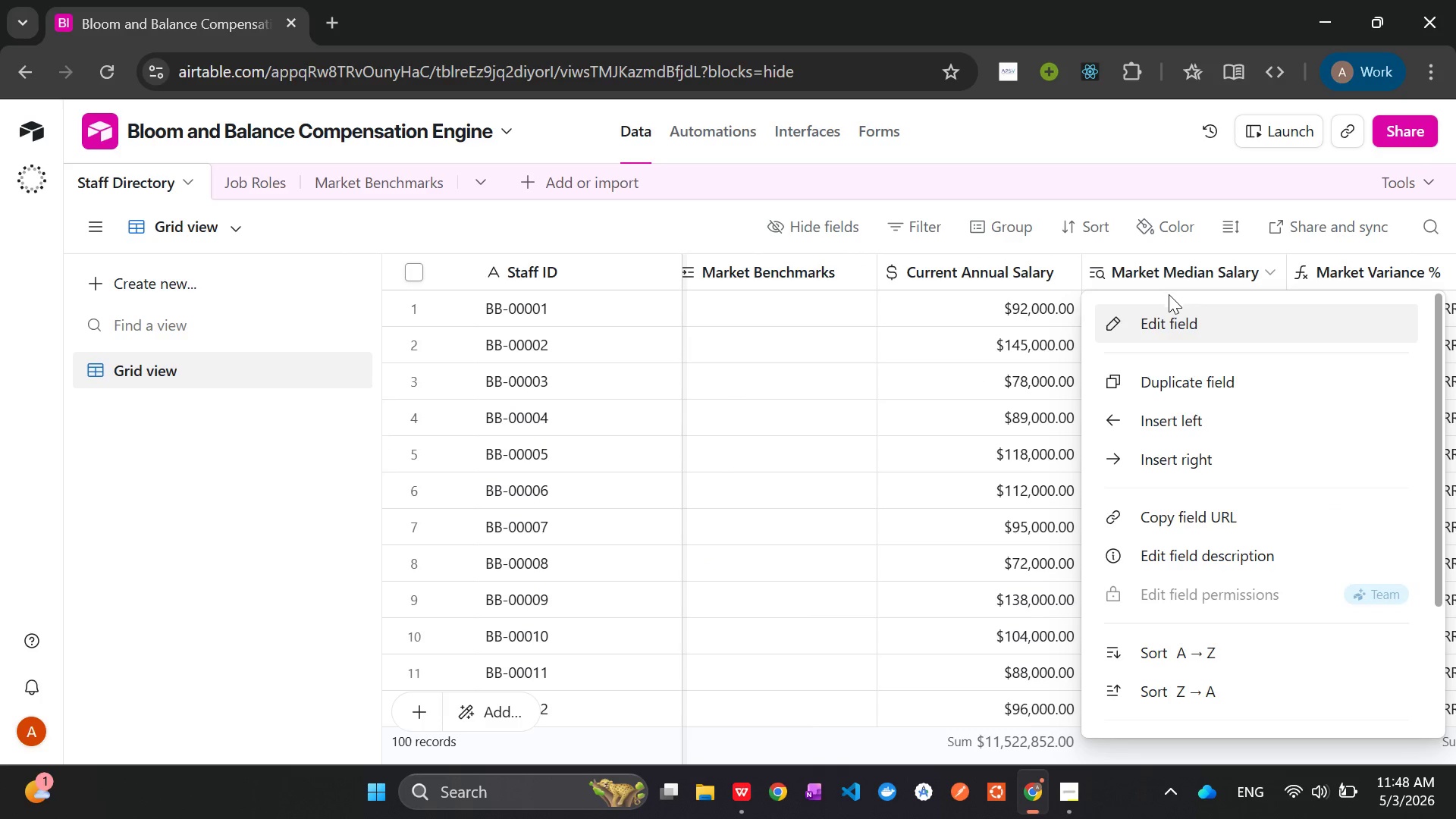 
left_click([1173, 318])
 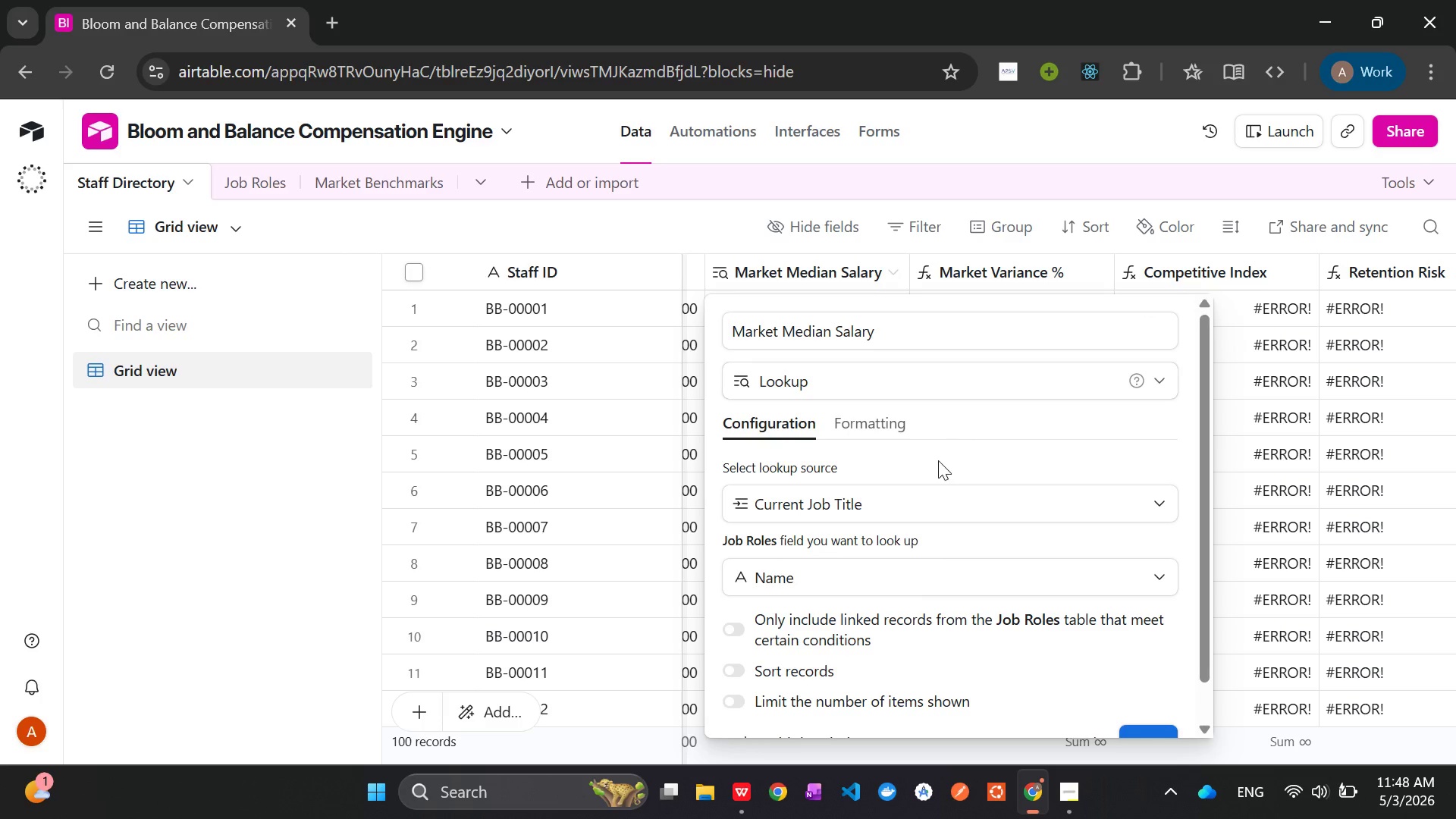 
left_click([909, 503])
 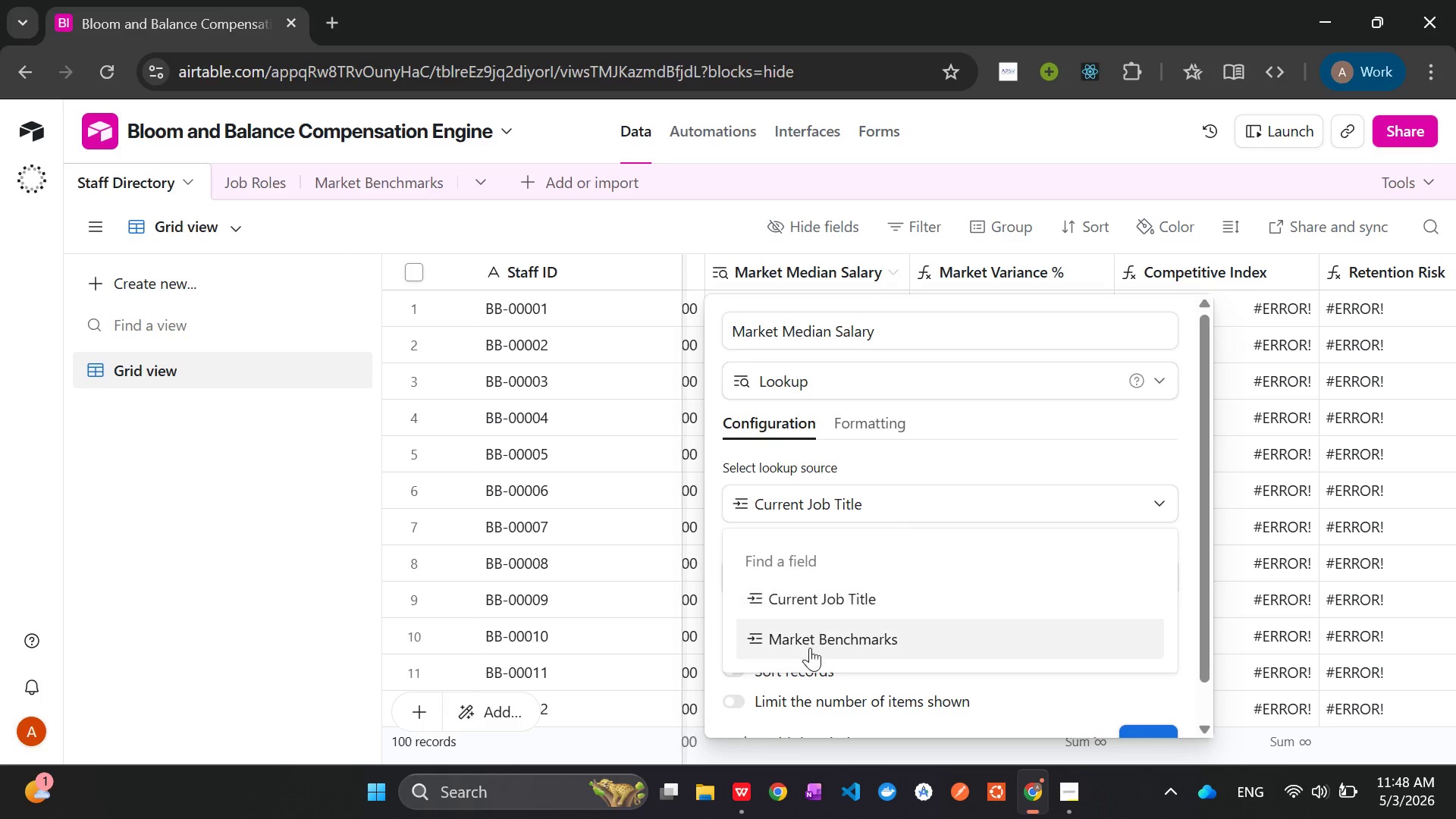 
left_click([809, 648])
 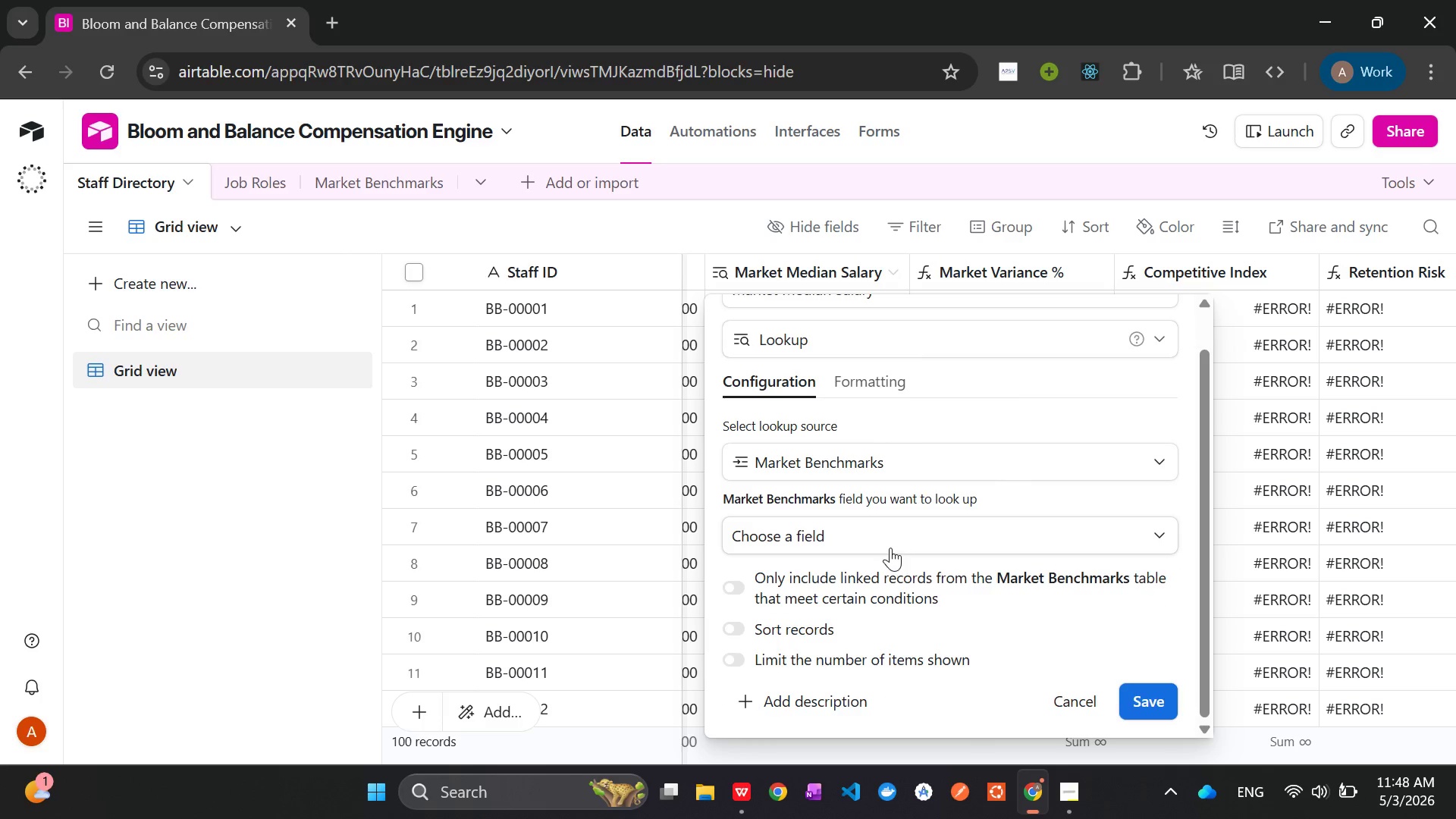 
left_click([873, 544])
 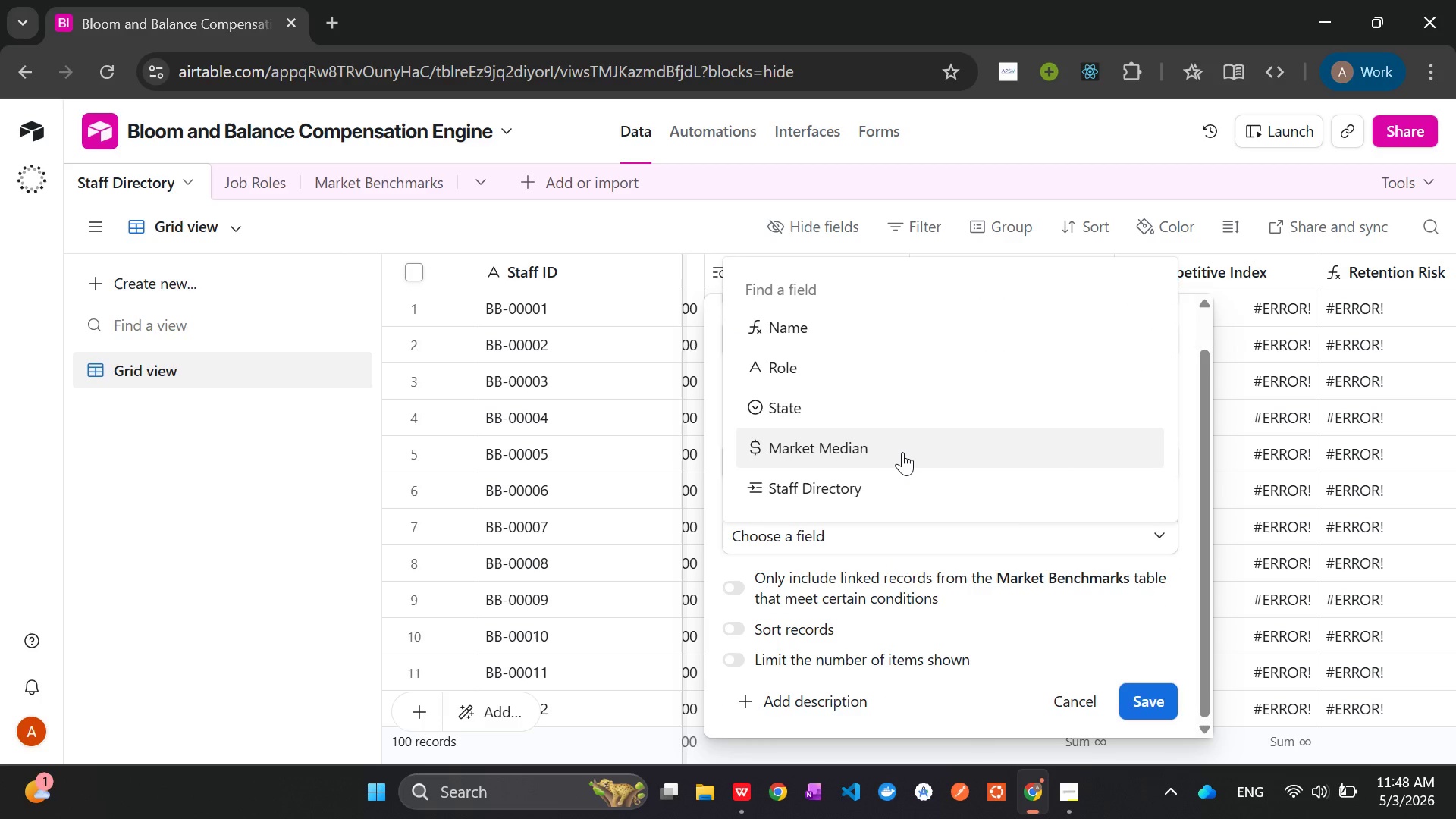 
left_click([902, 452])
 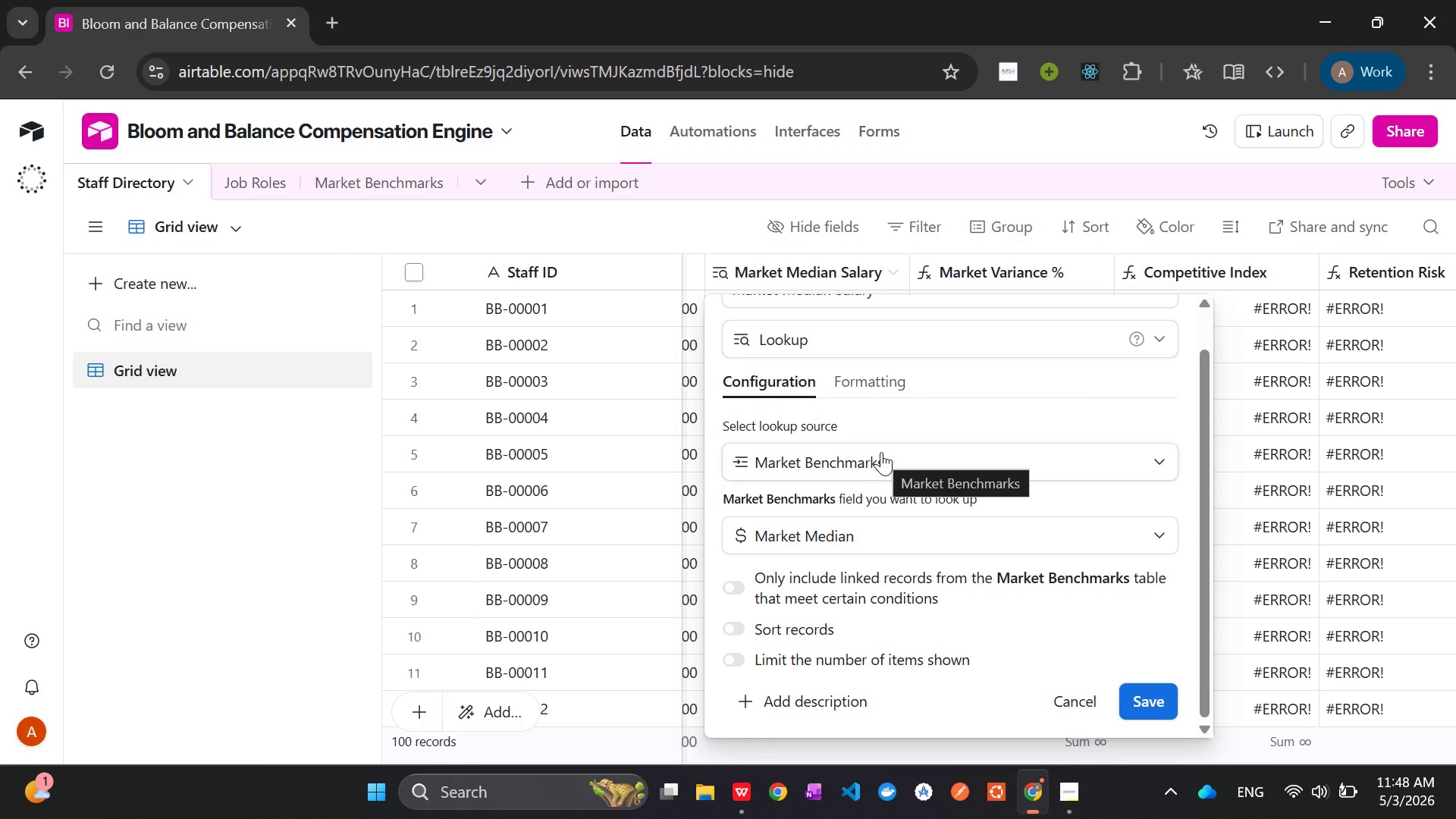 
wait(30.81)
 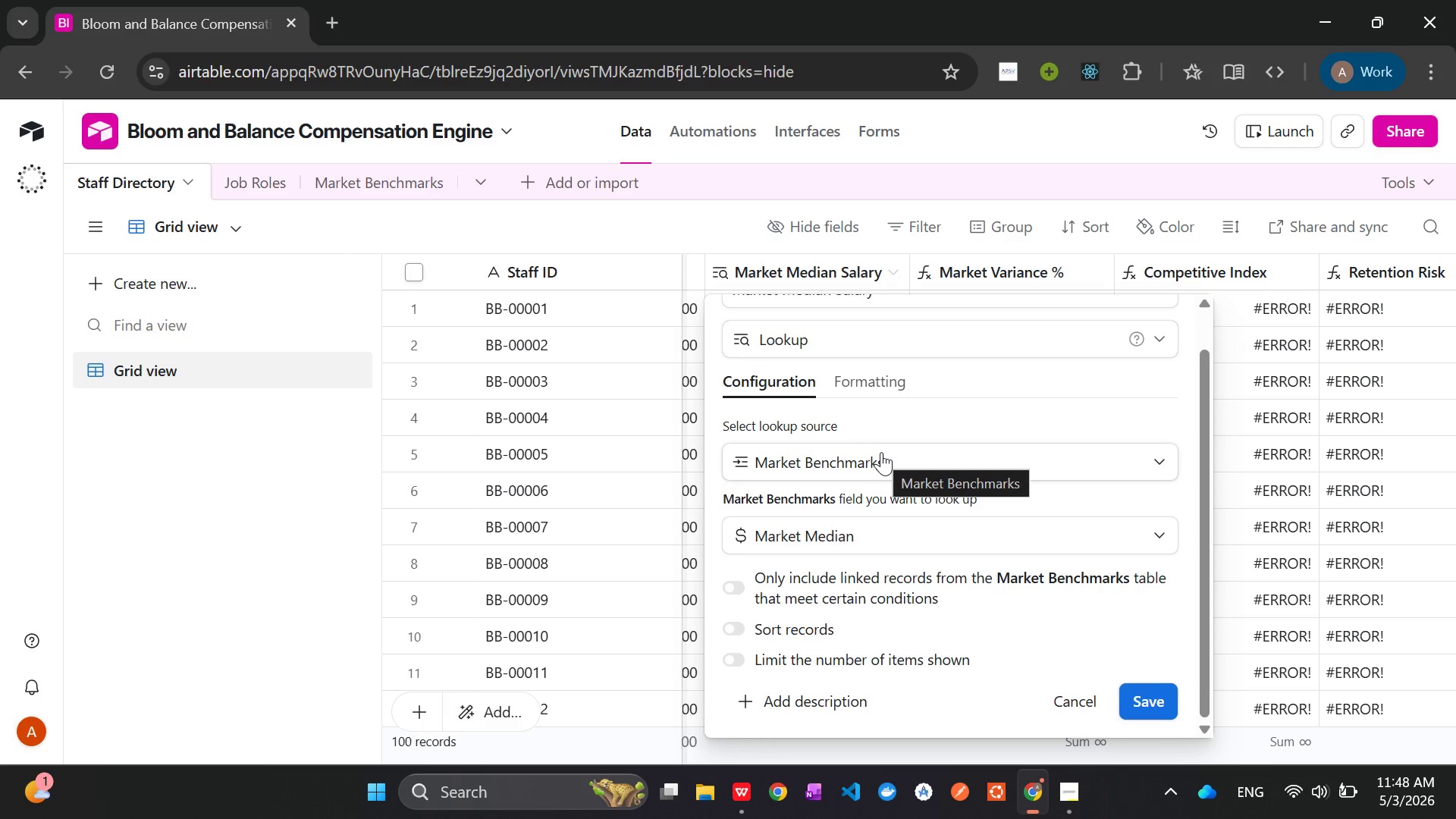 
left_click([1150, 695])
 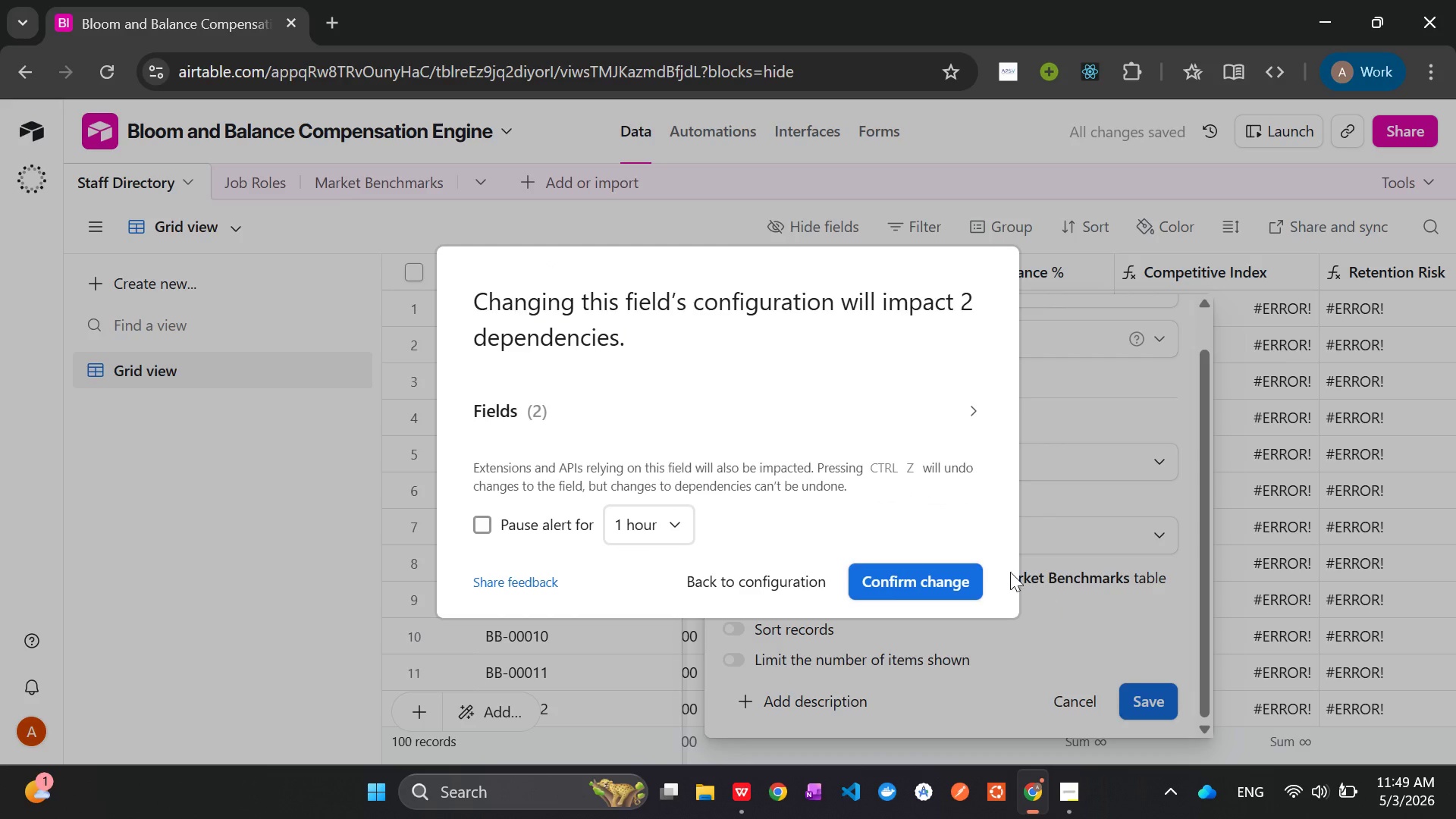 
left_click([951, 582])
 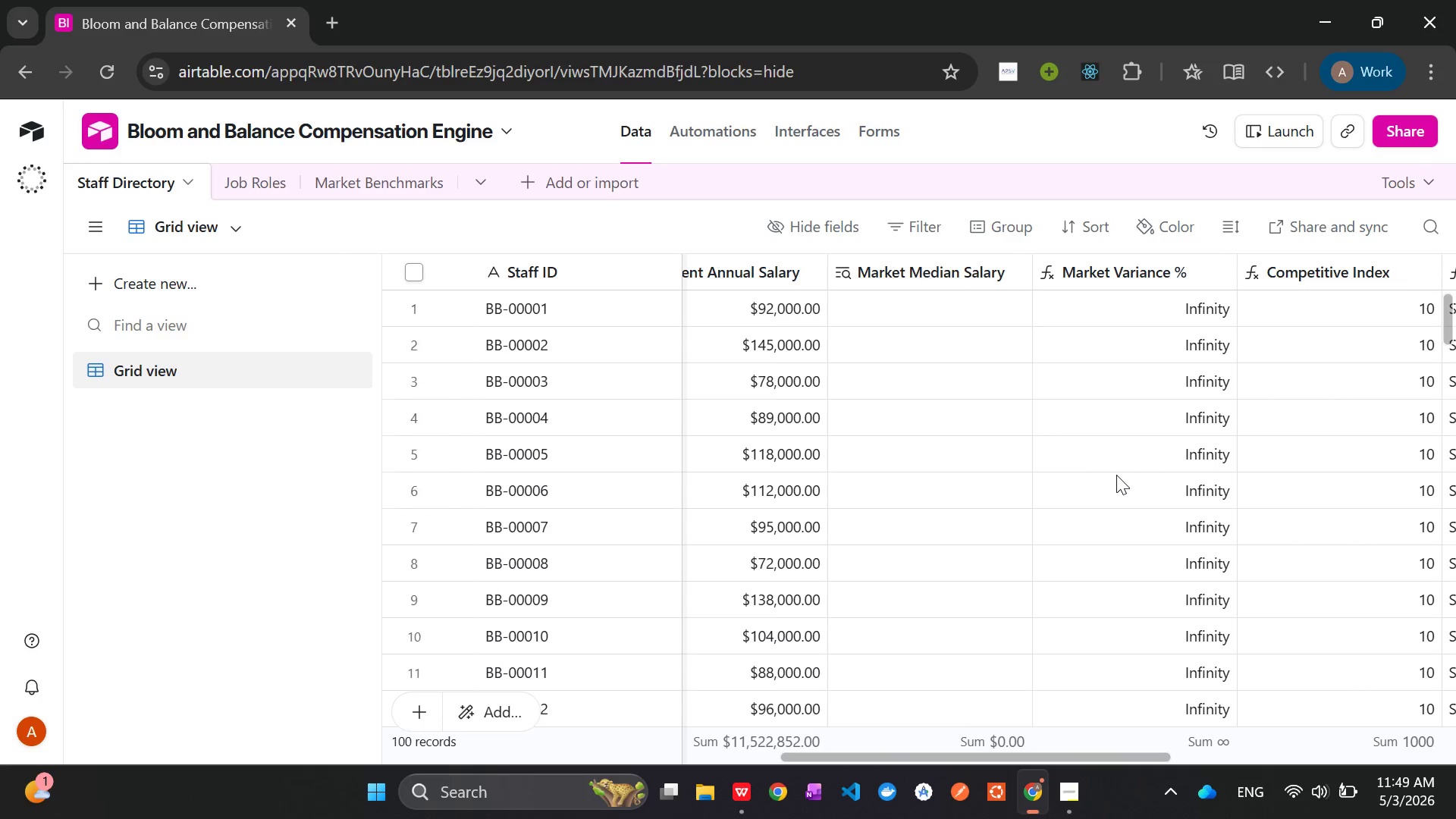 
wait(19.16)
 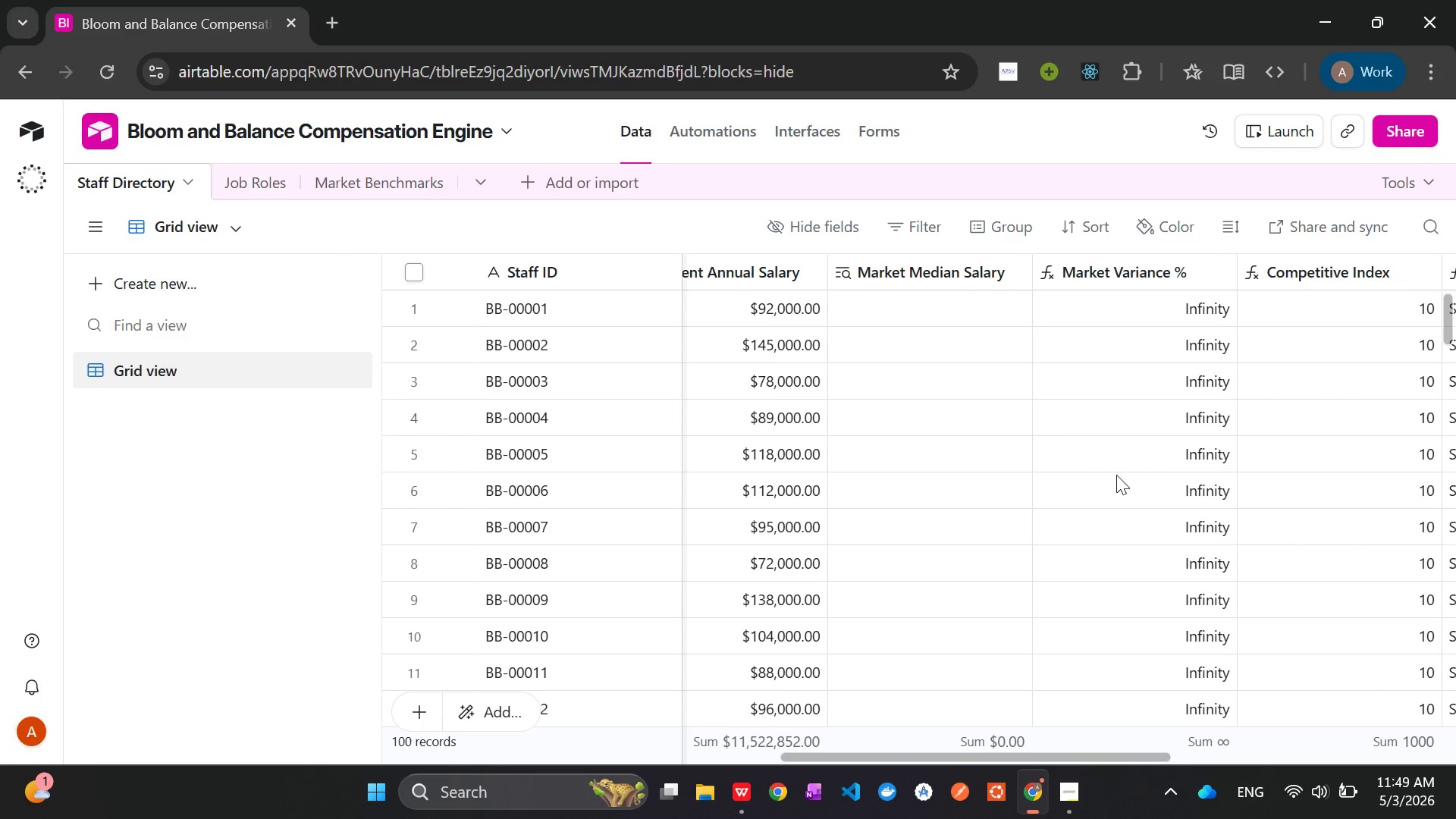 
left_click([895, 311])
 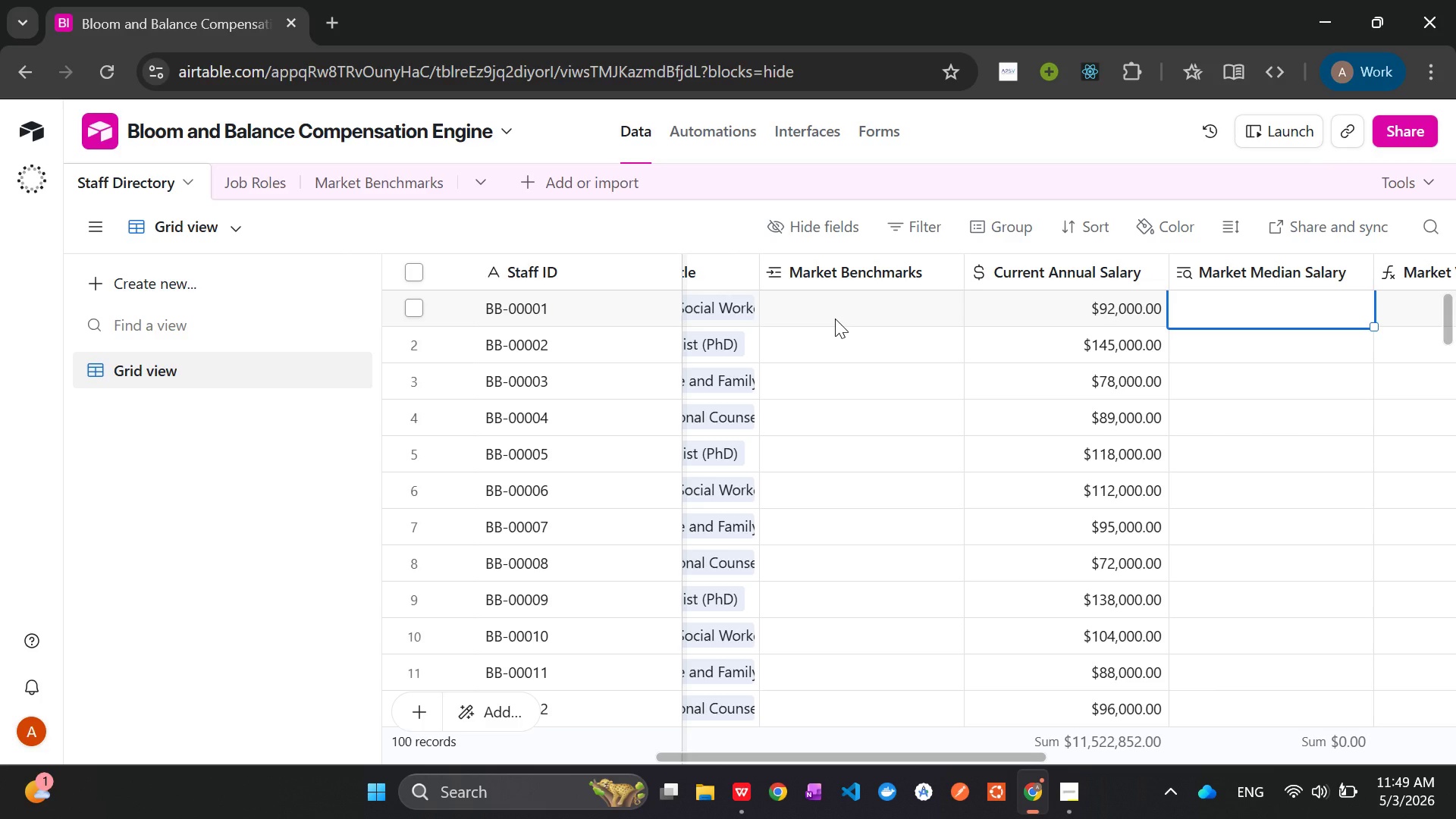 
wait(30.38)
 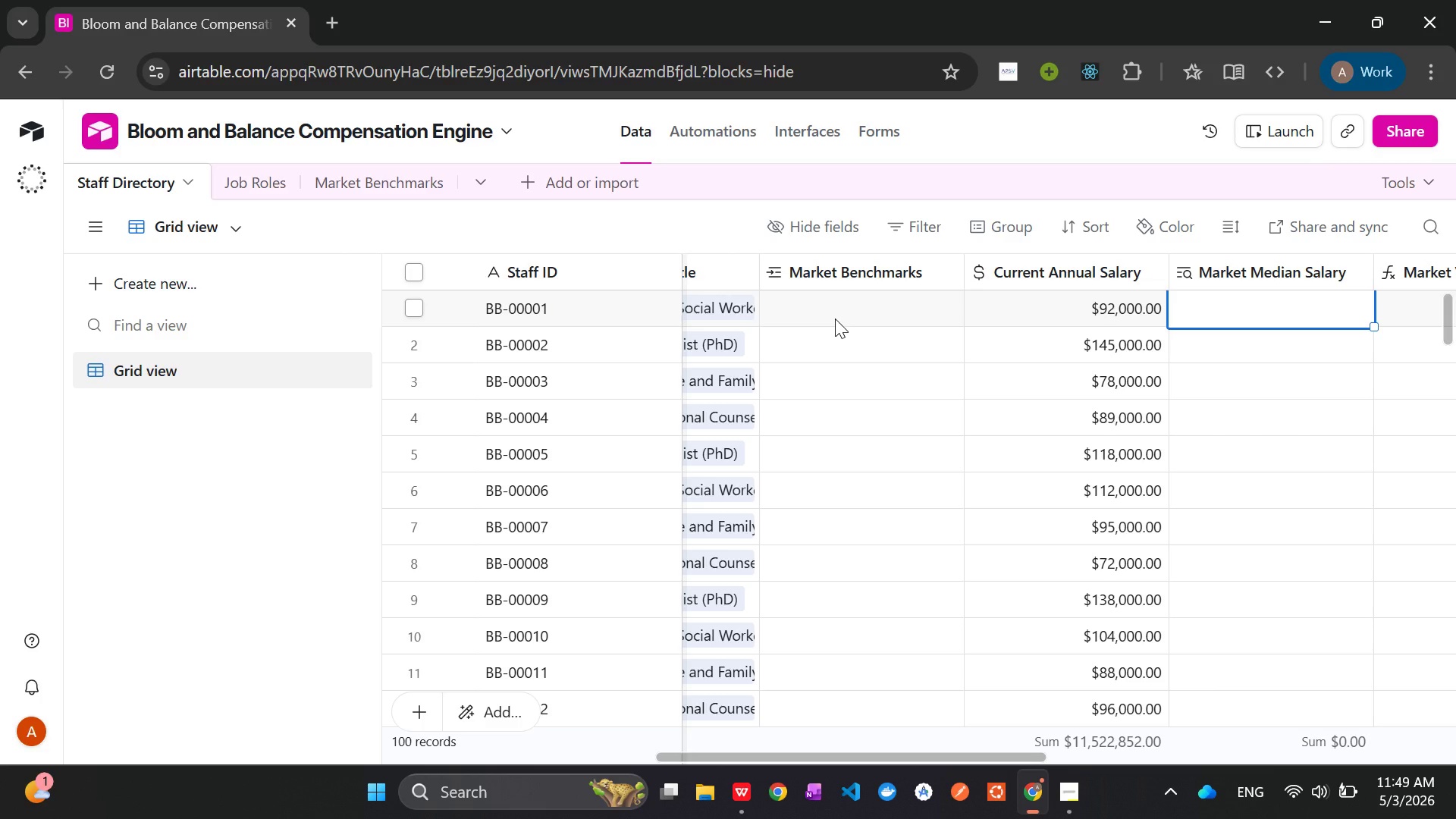 
left_click([257, 189])
 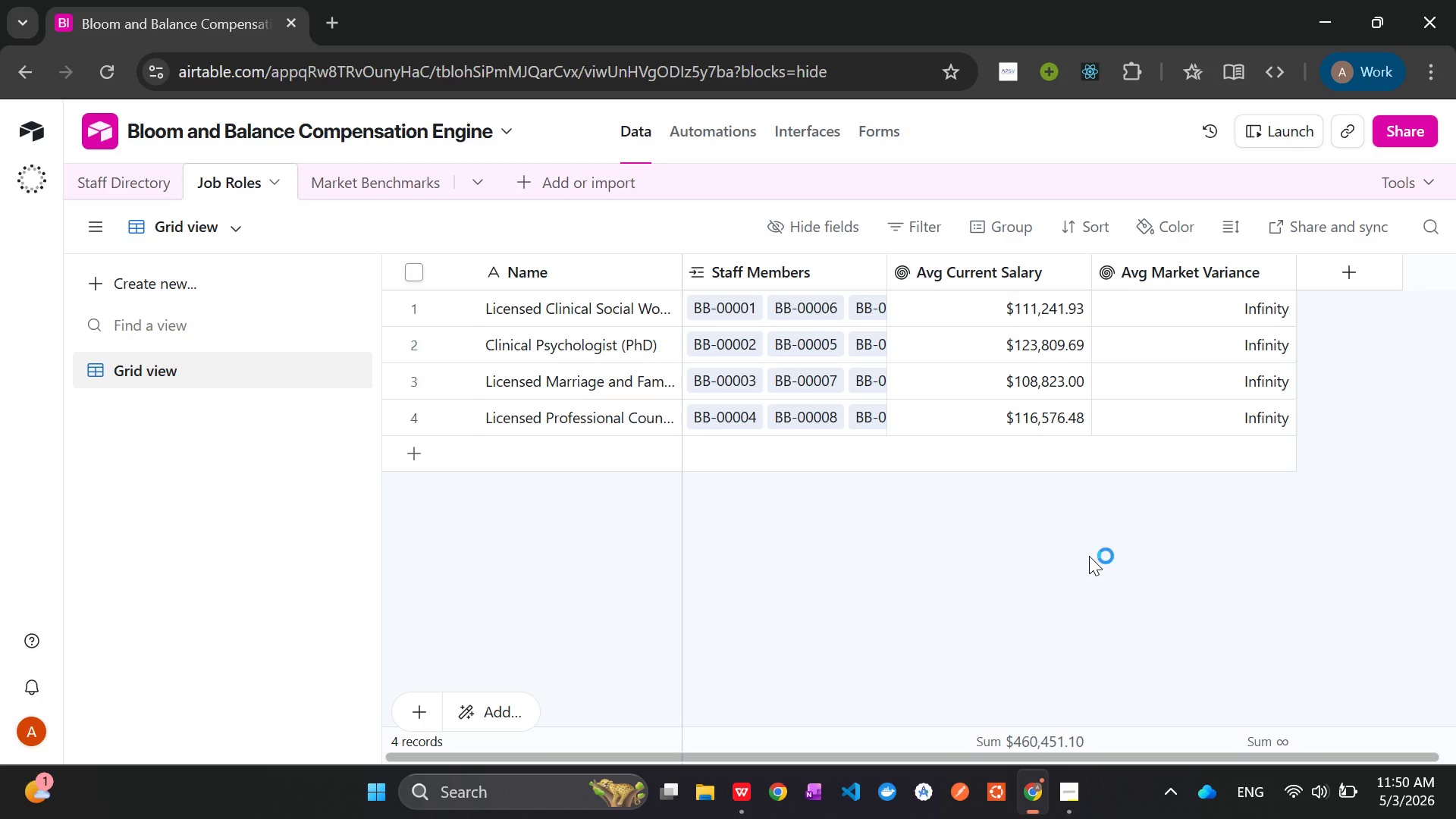 
wait(13.62)
 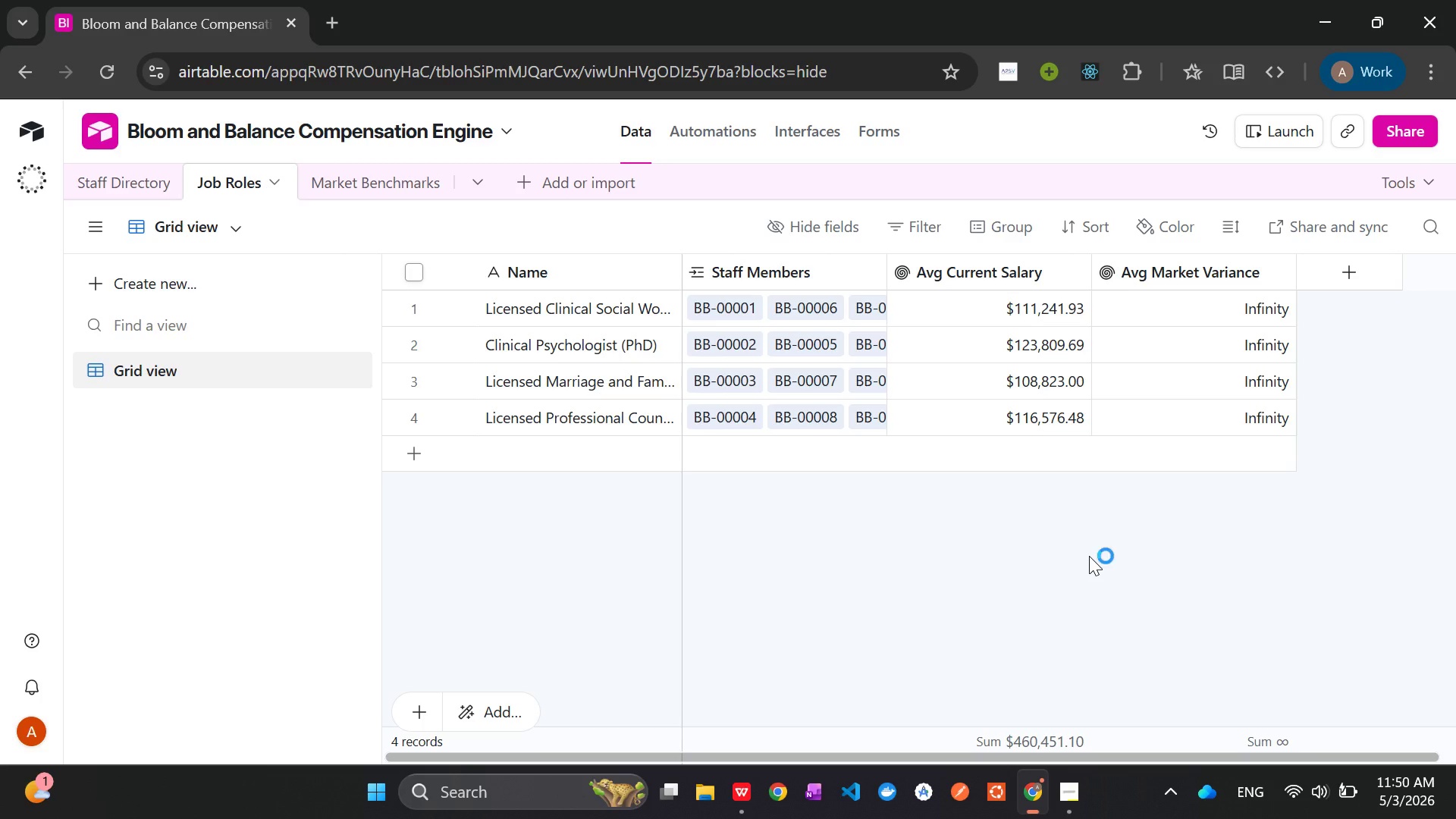 
left_click([978, 275])
 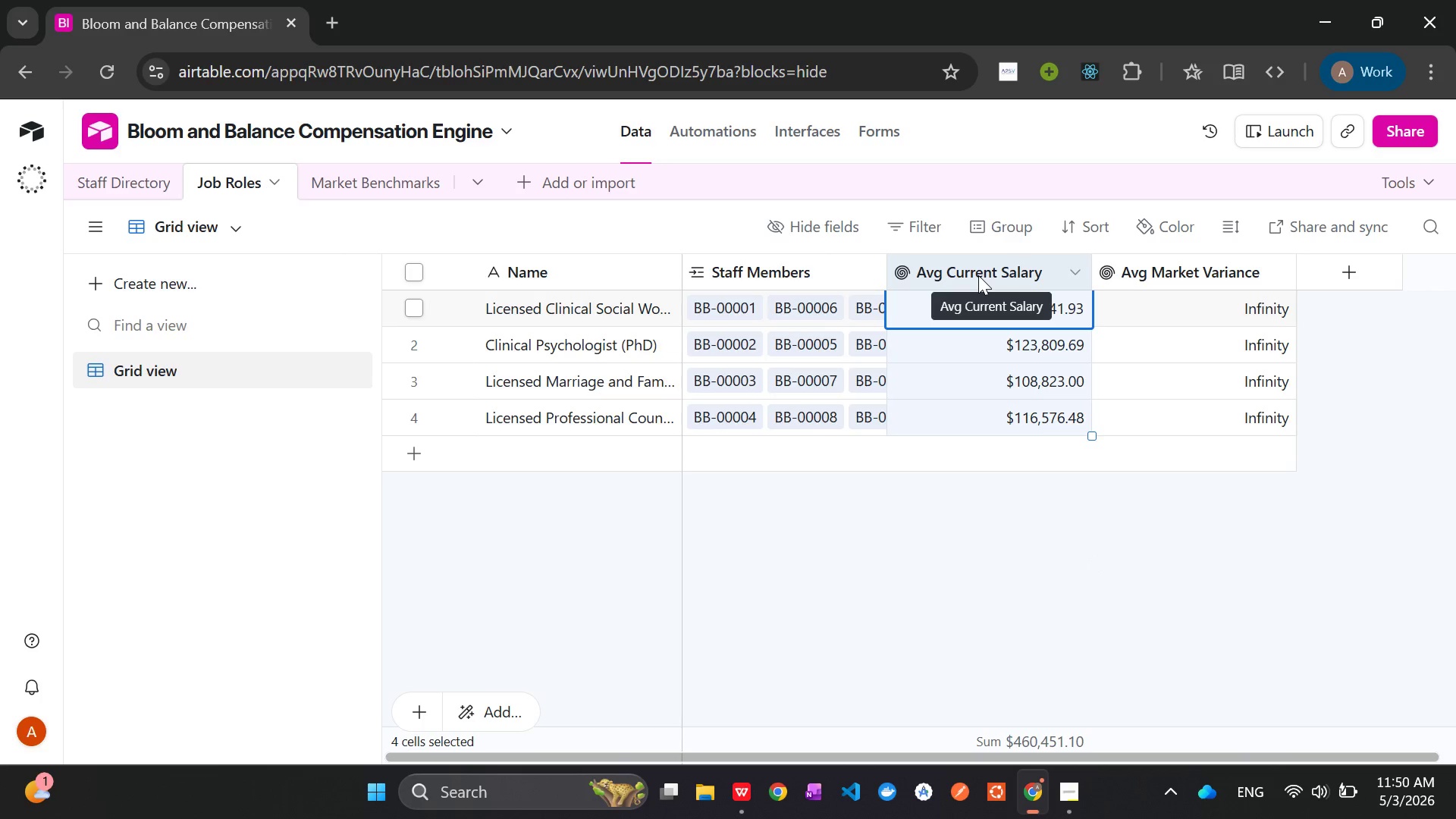 
right_click([978, 275])
 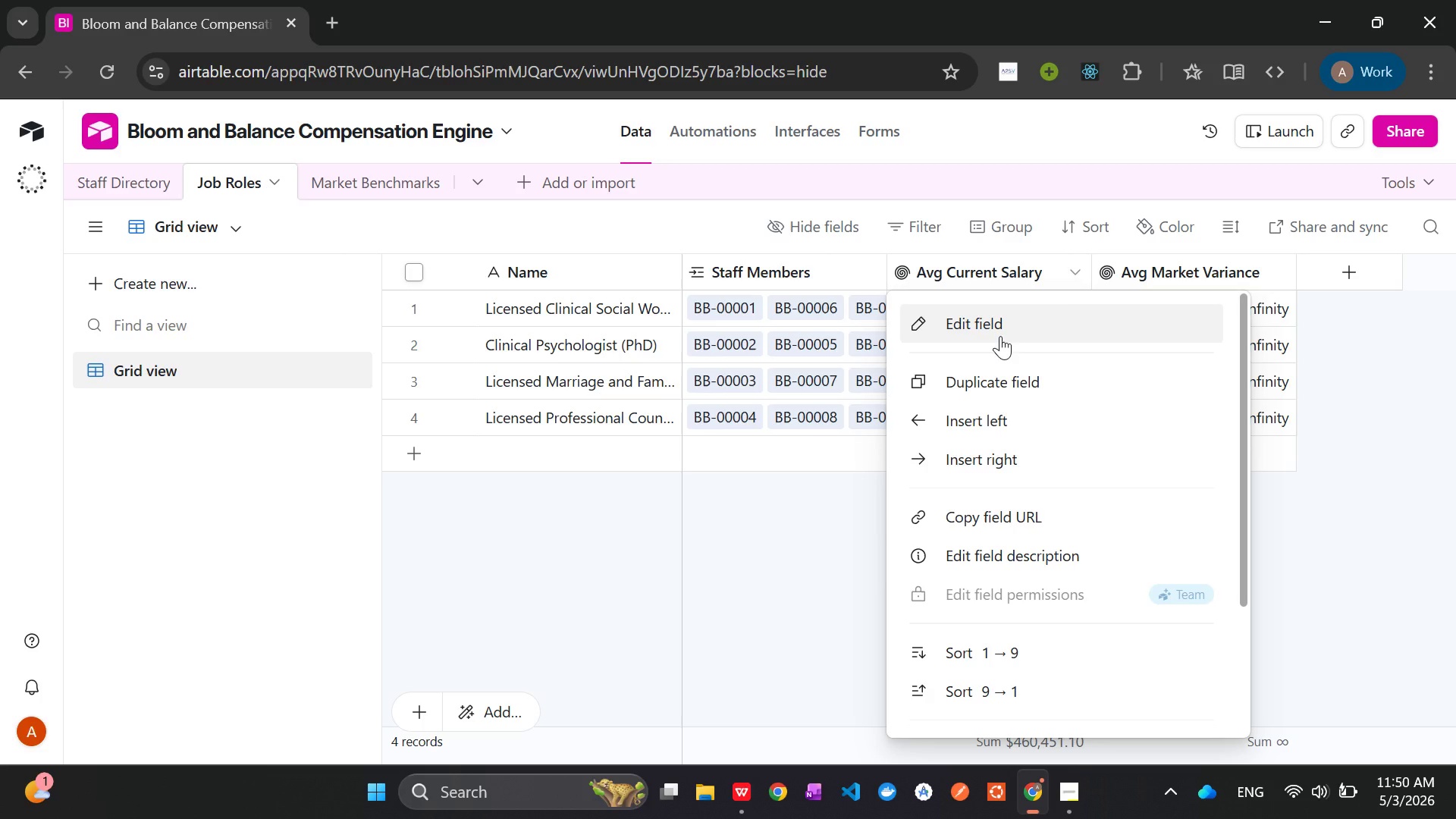 
left_click([1000, 336])
 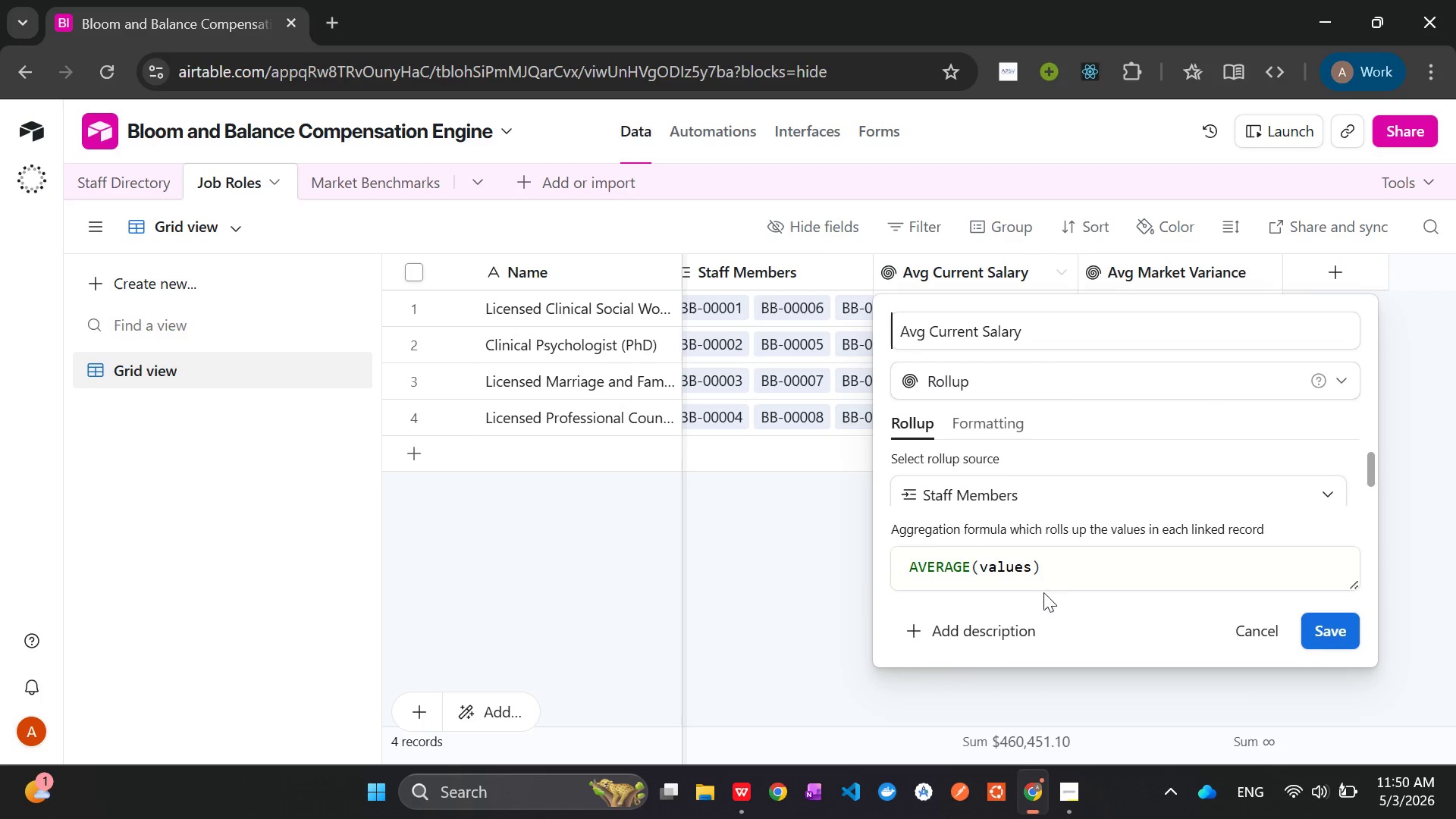 
left_click([1254, 623])
 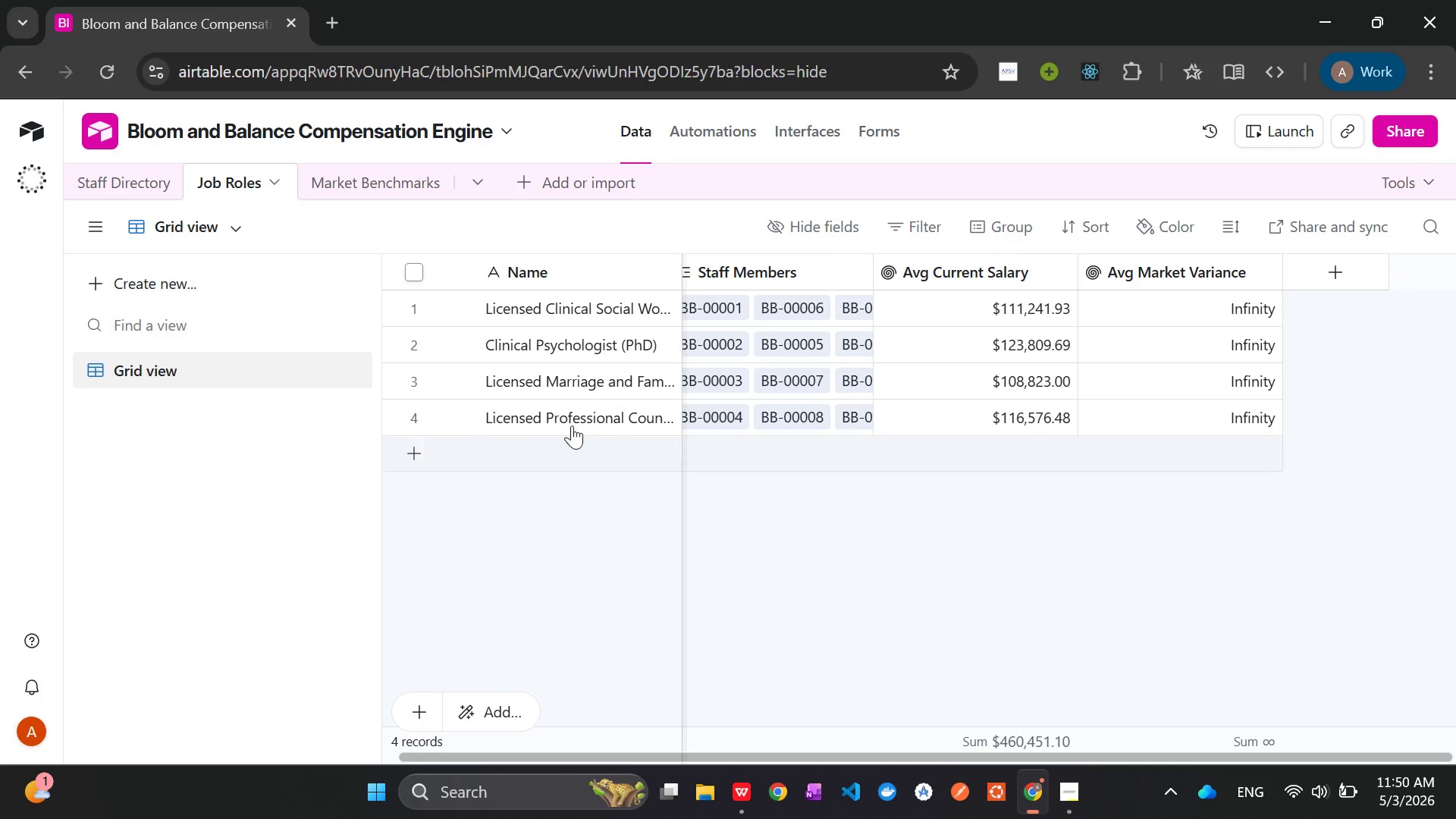 
left_click([96, 190])
 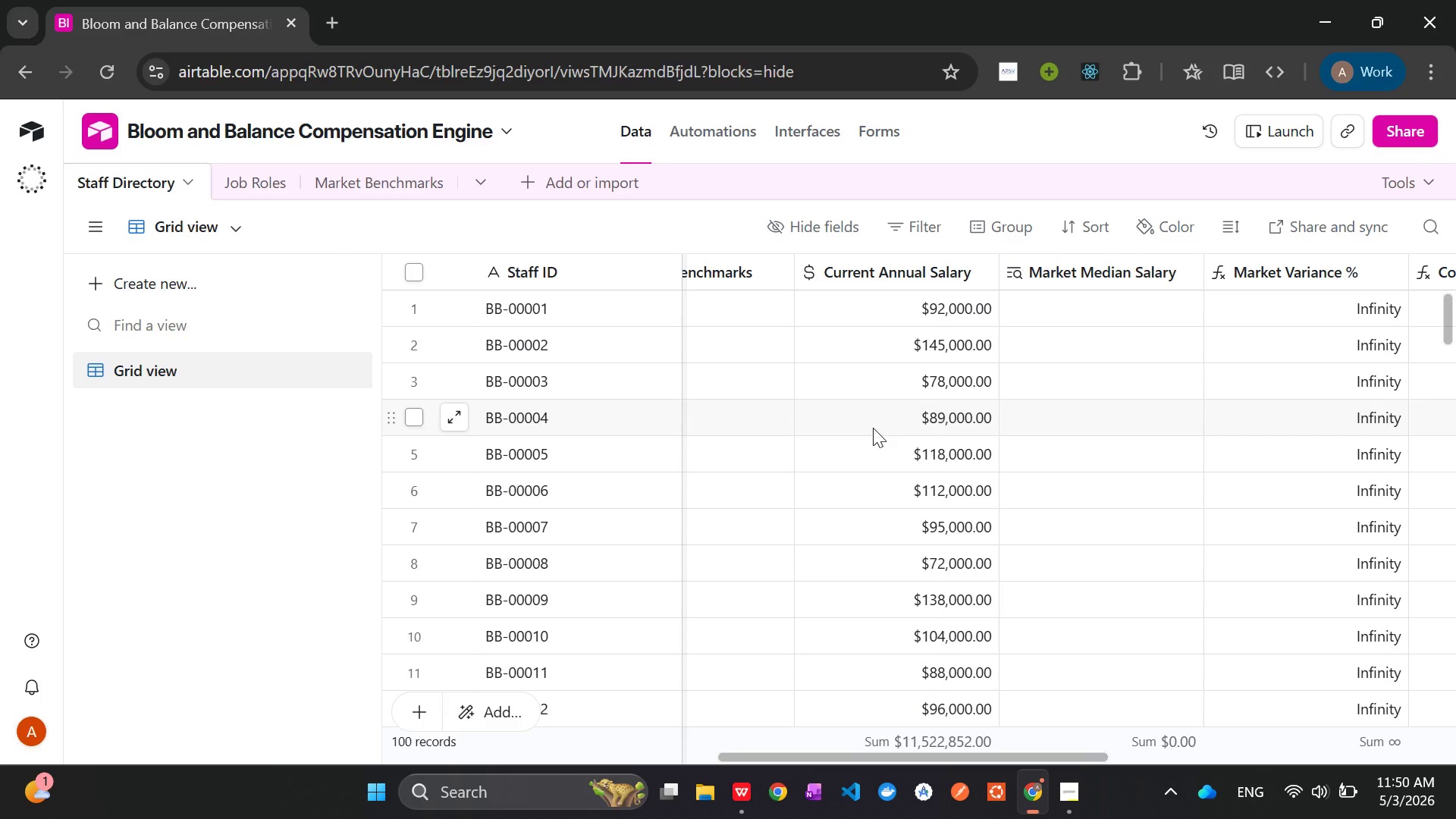 
wait(26.67)
 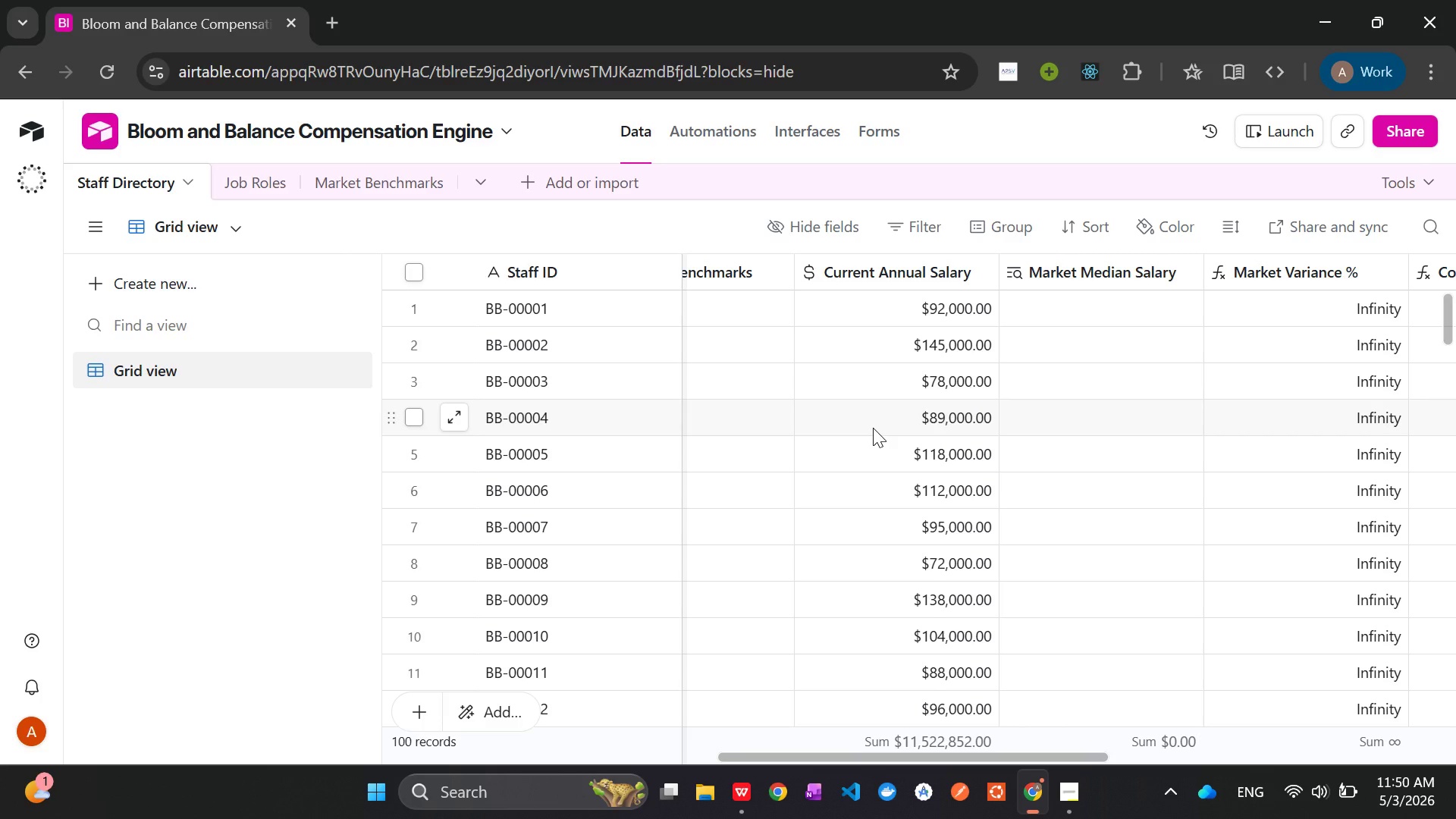 
left_click([397, 170])
 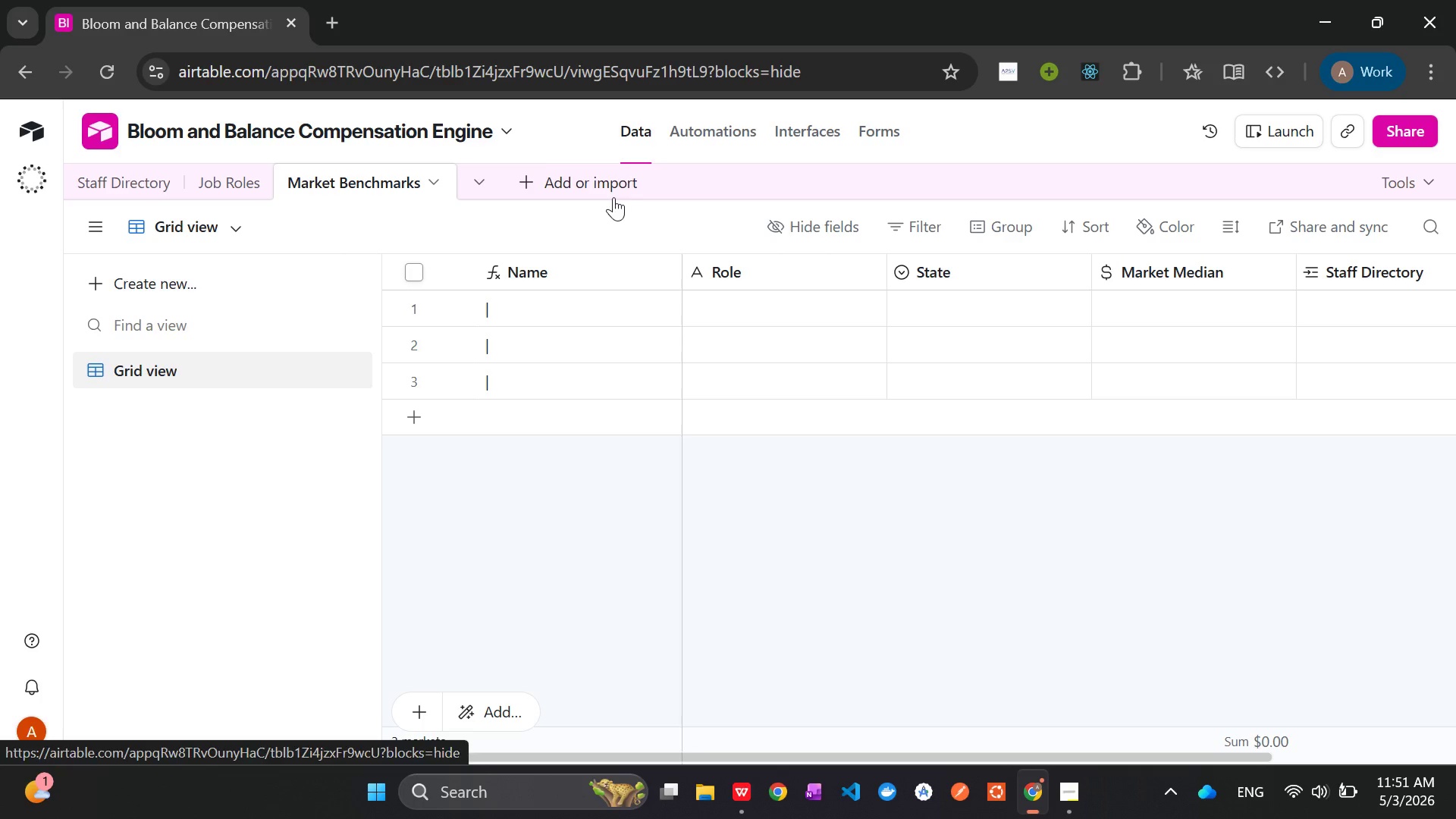 
wait(25.55)
 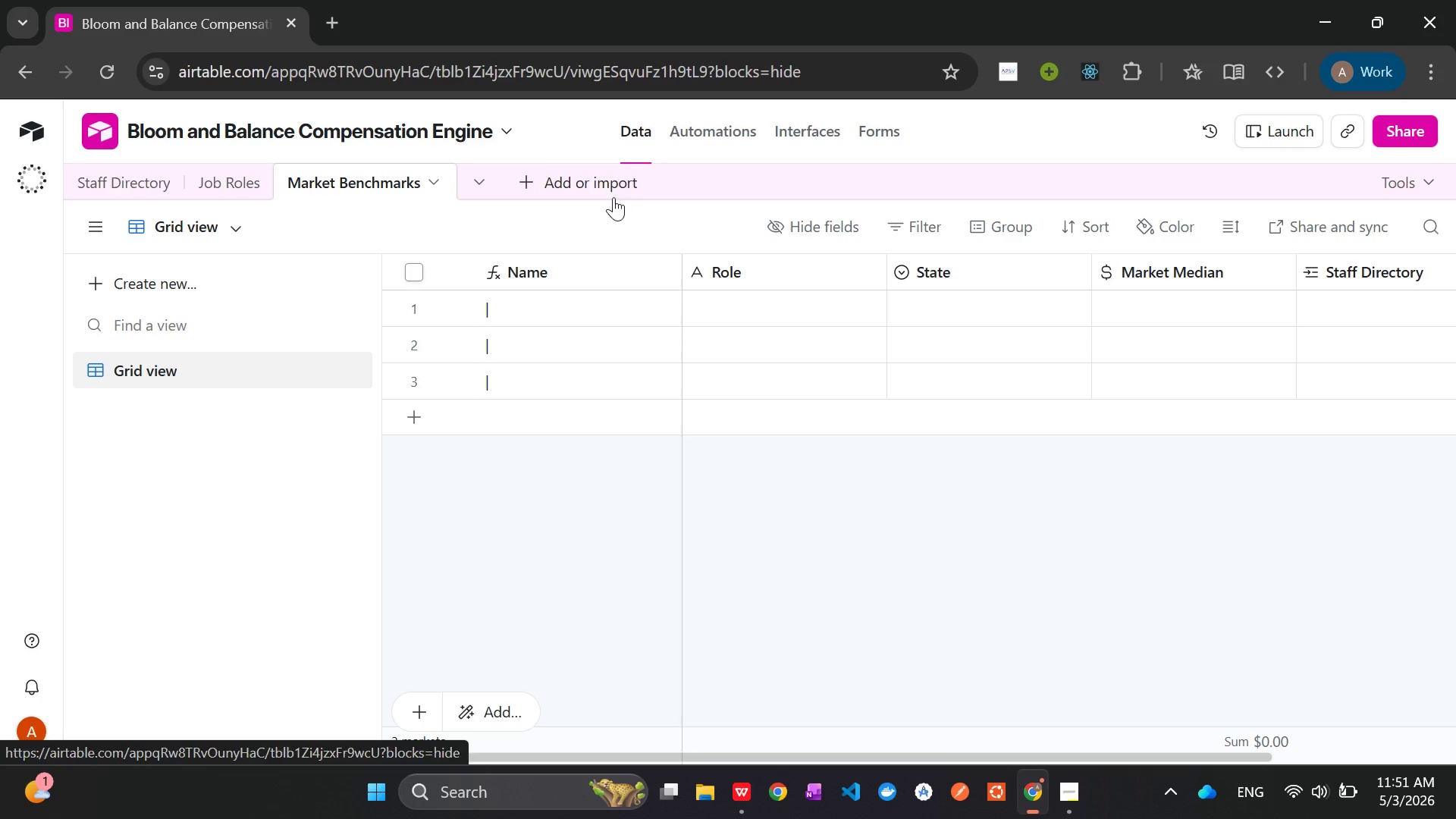 
left_click([744, 782])
 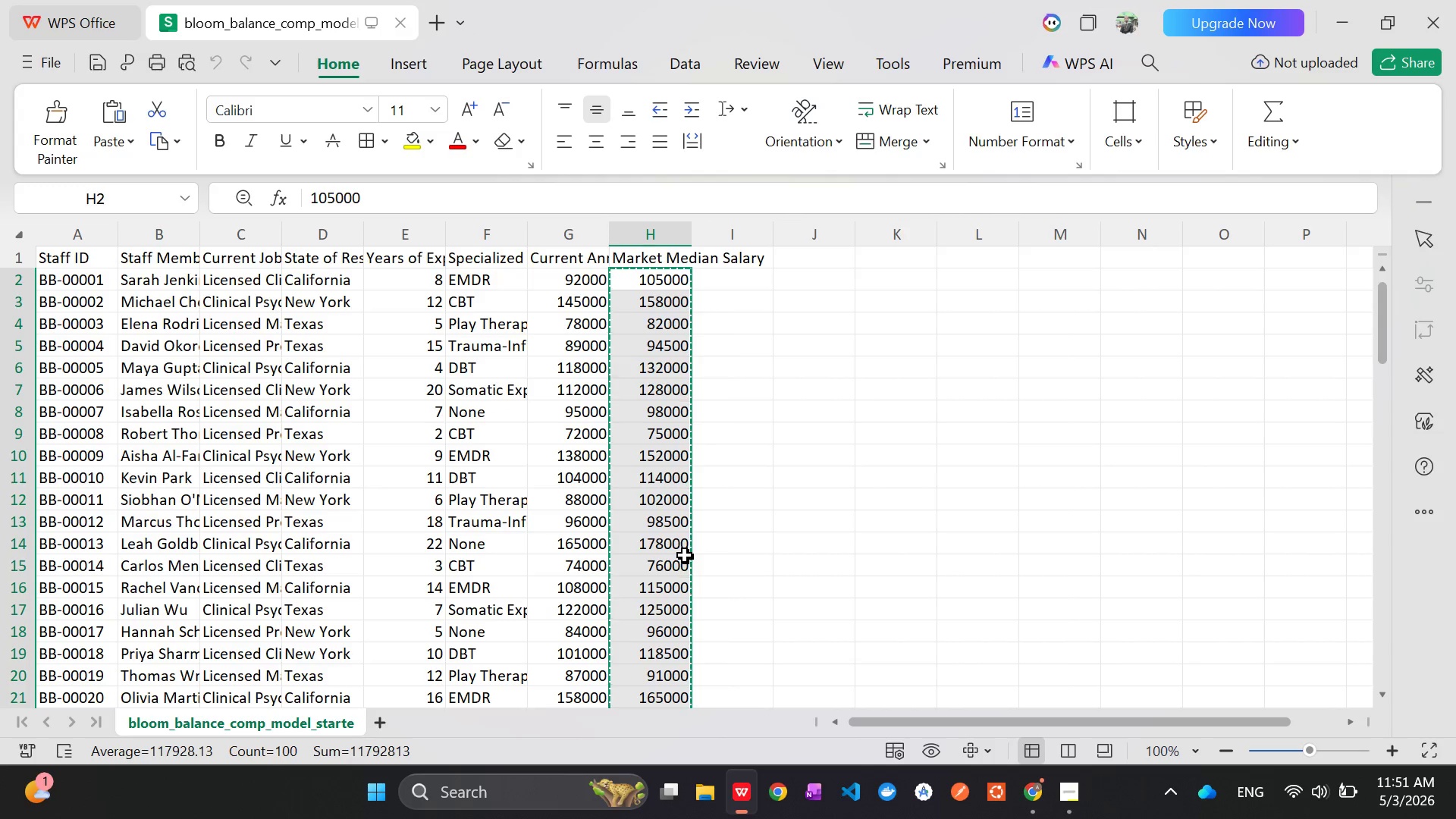 
wait(22.22)
 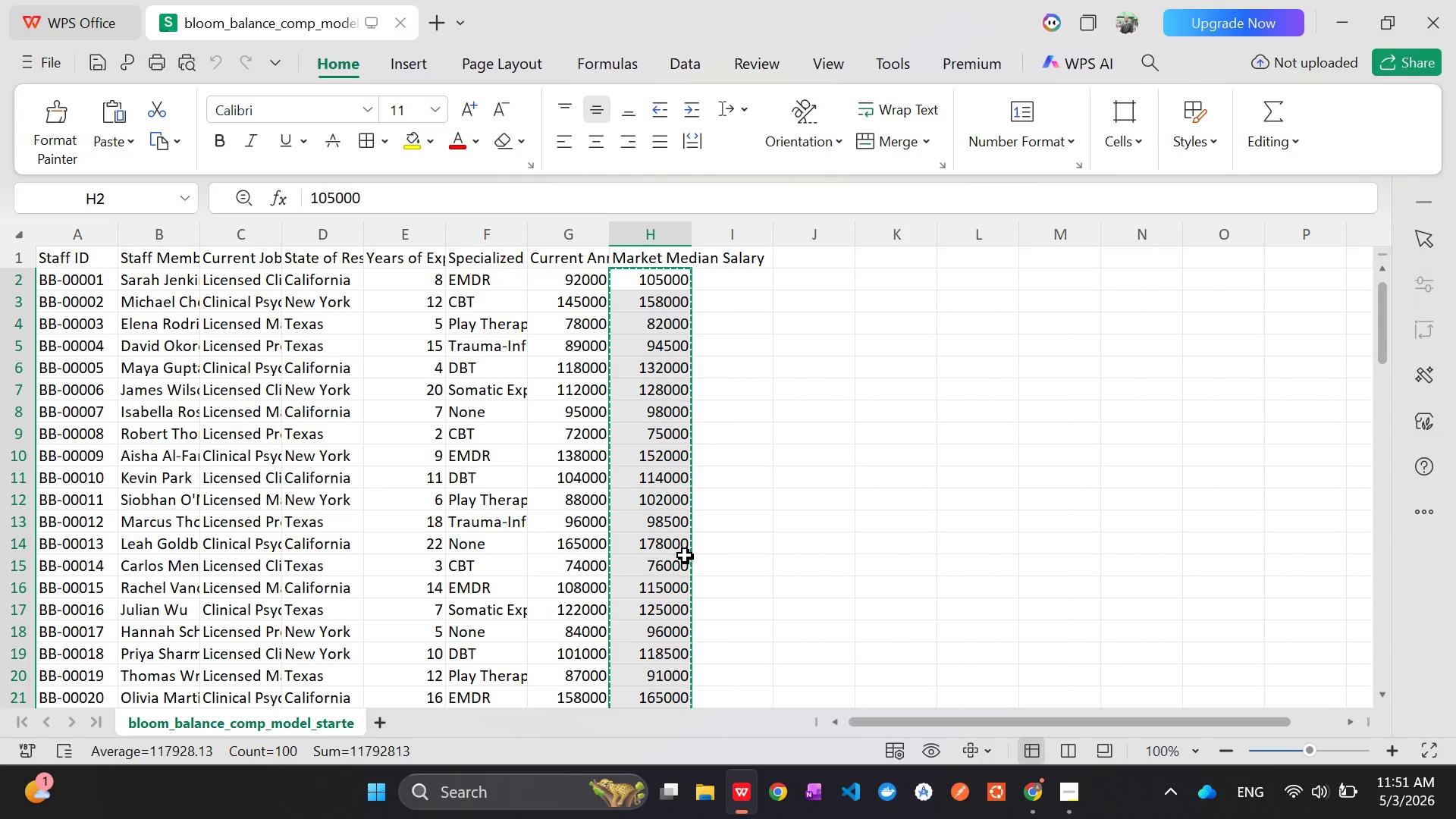 
left_click([1030, 787])
 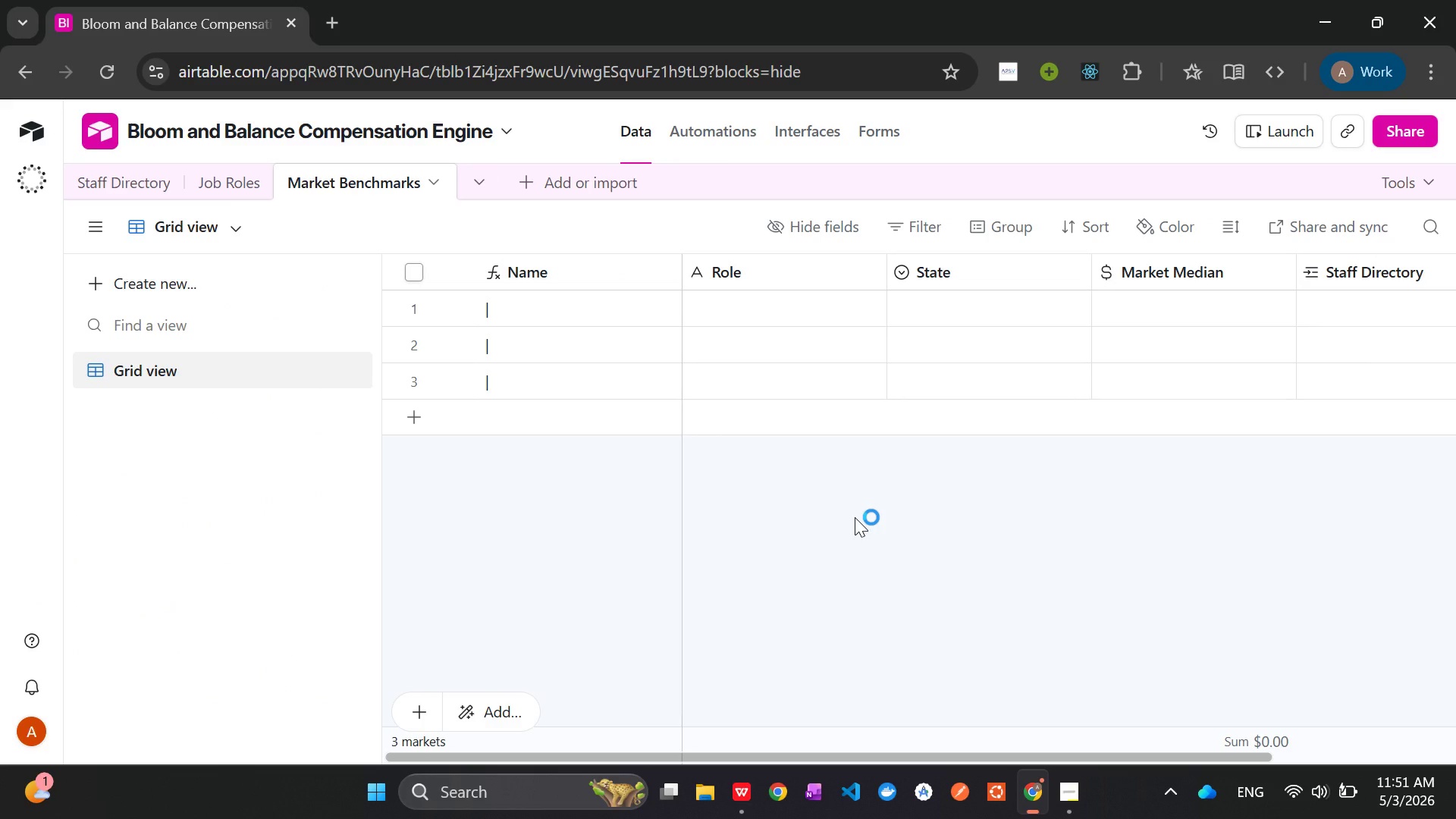 
wait(8.81)
 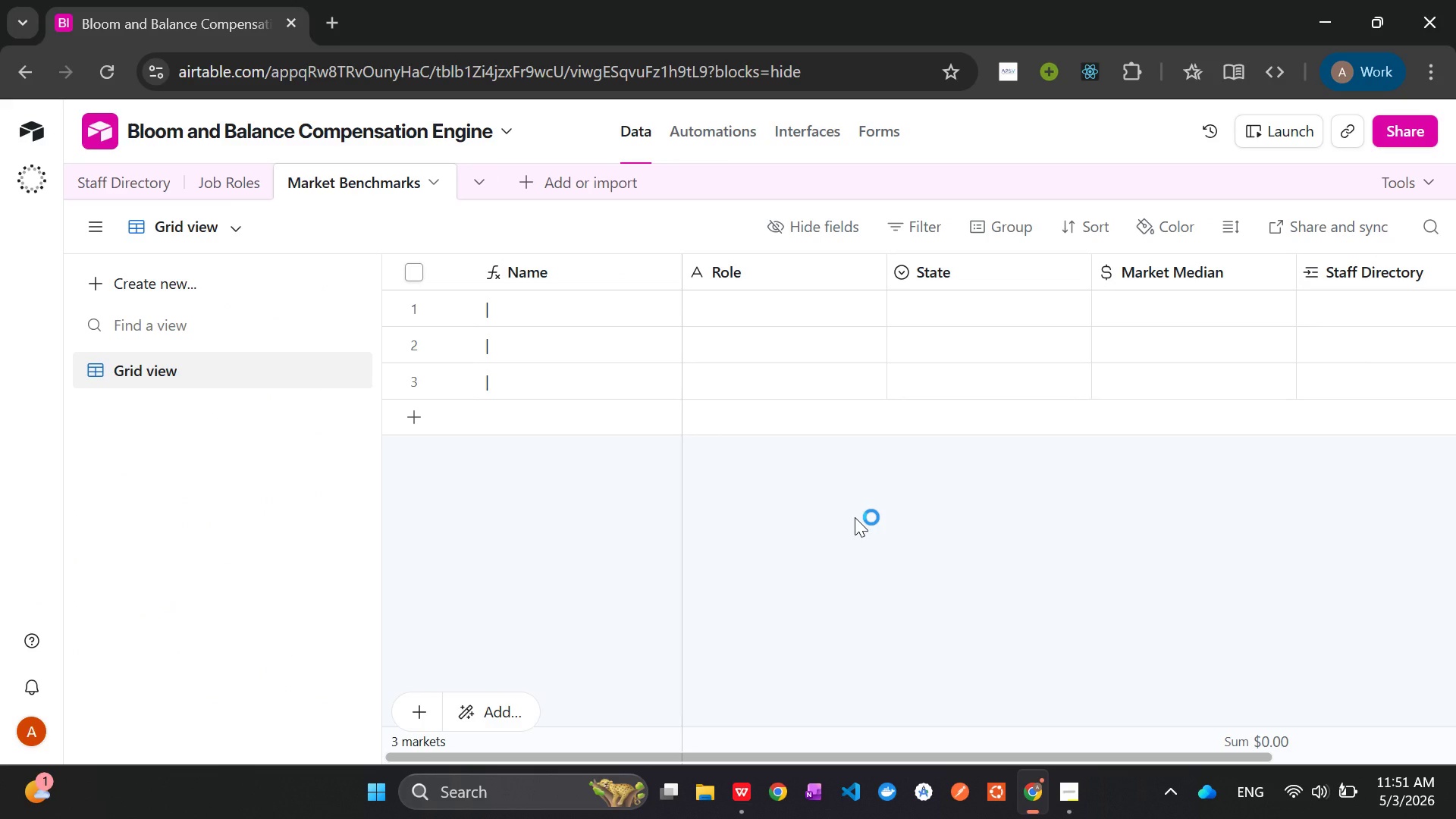 
left_click([1069, 786])